 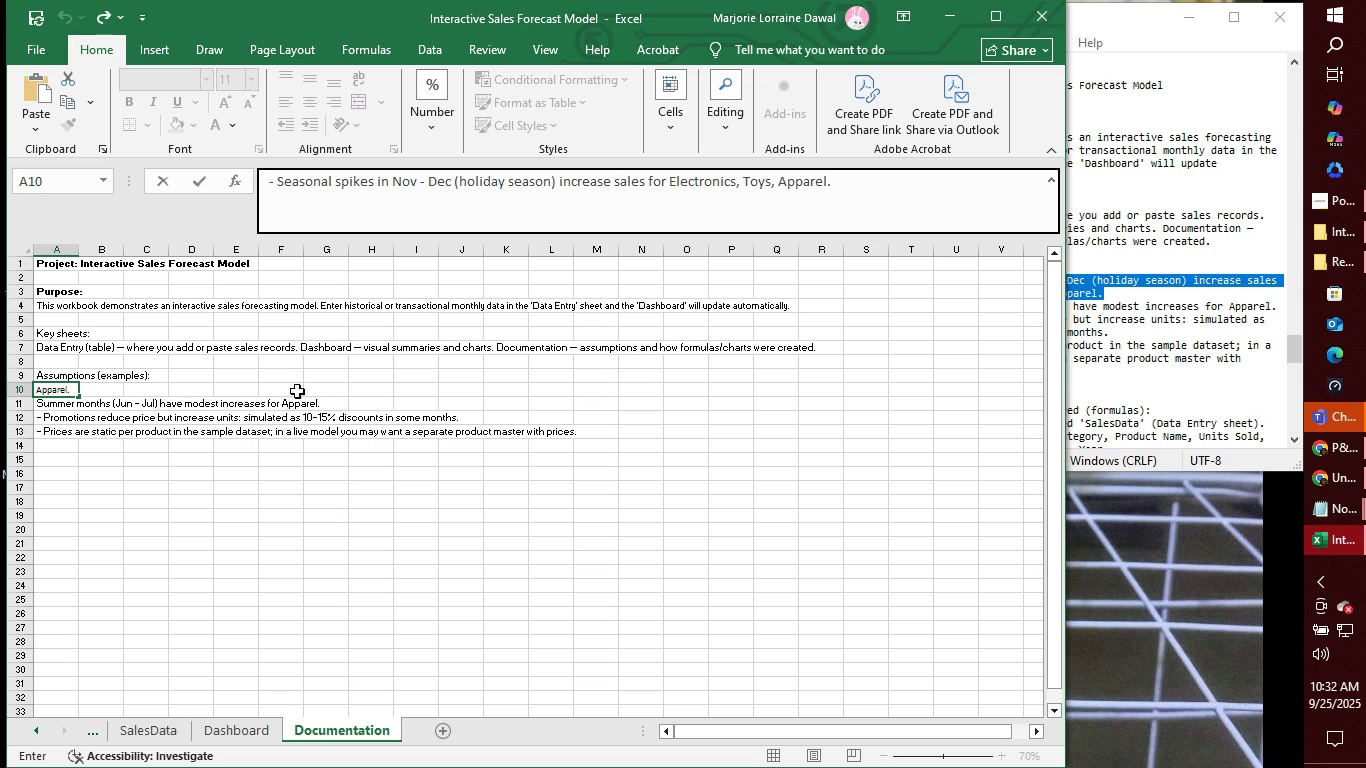 
key(ArrowDown)
 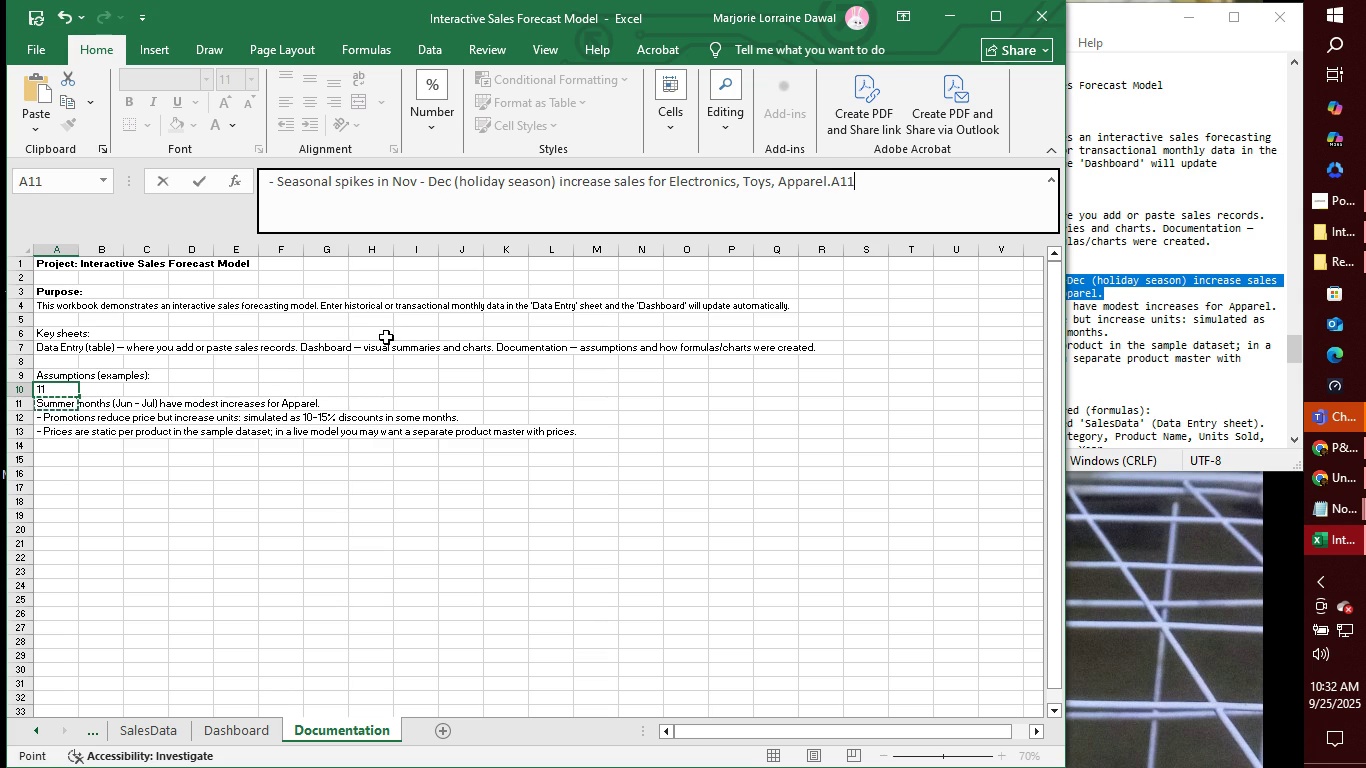 
key(ArrowUp)
 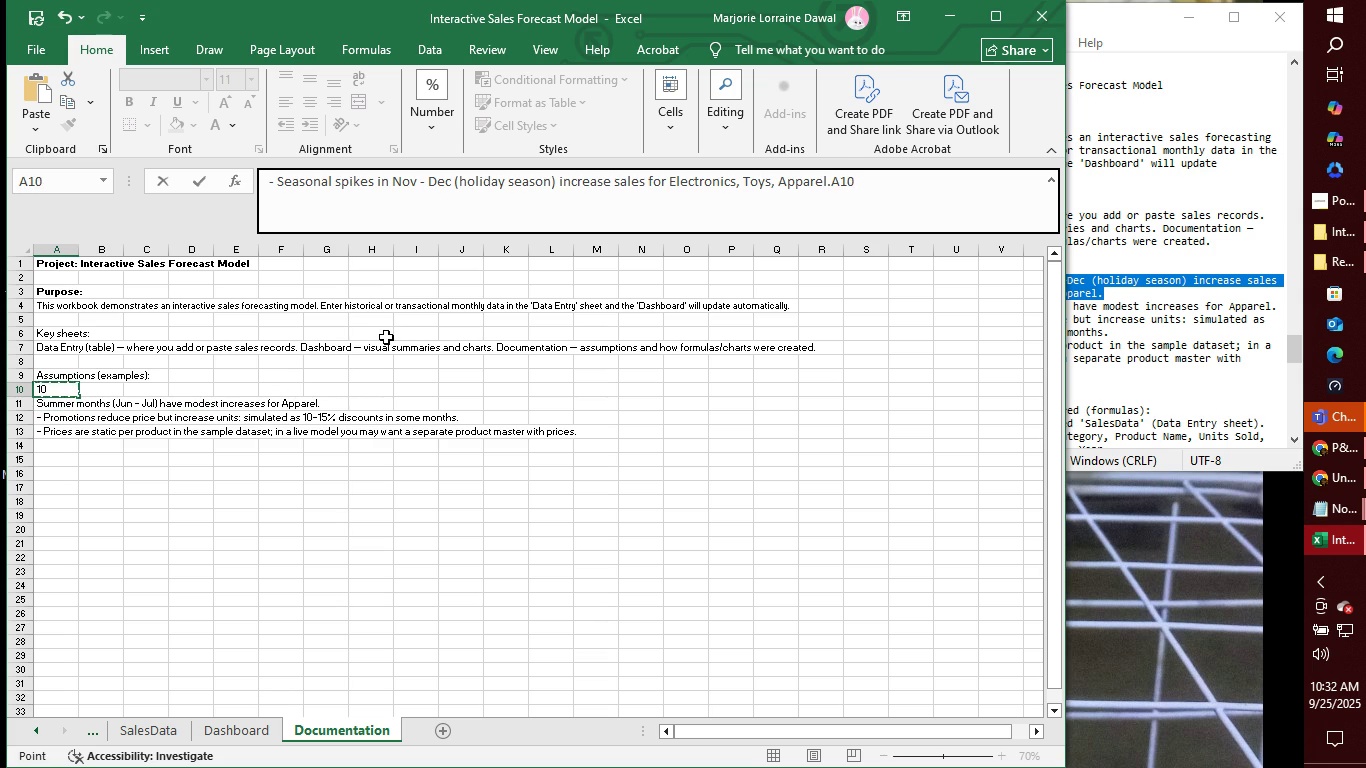 
key(ArrowUp)
 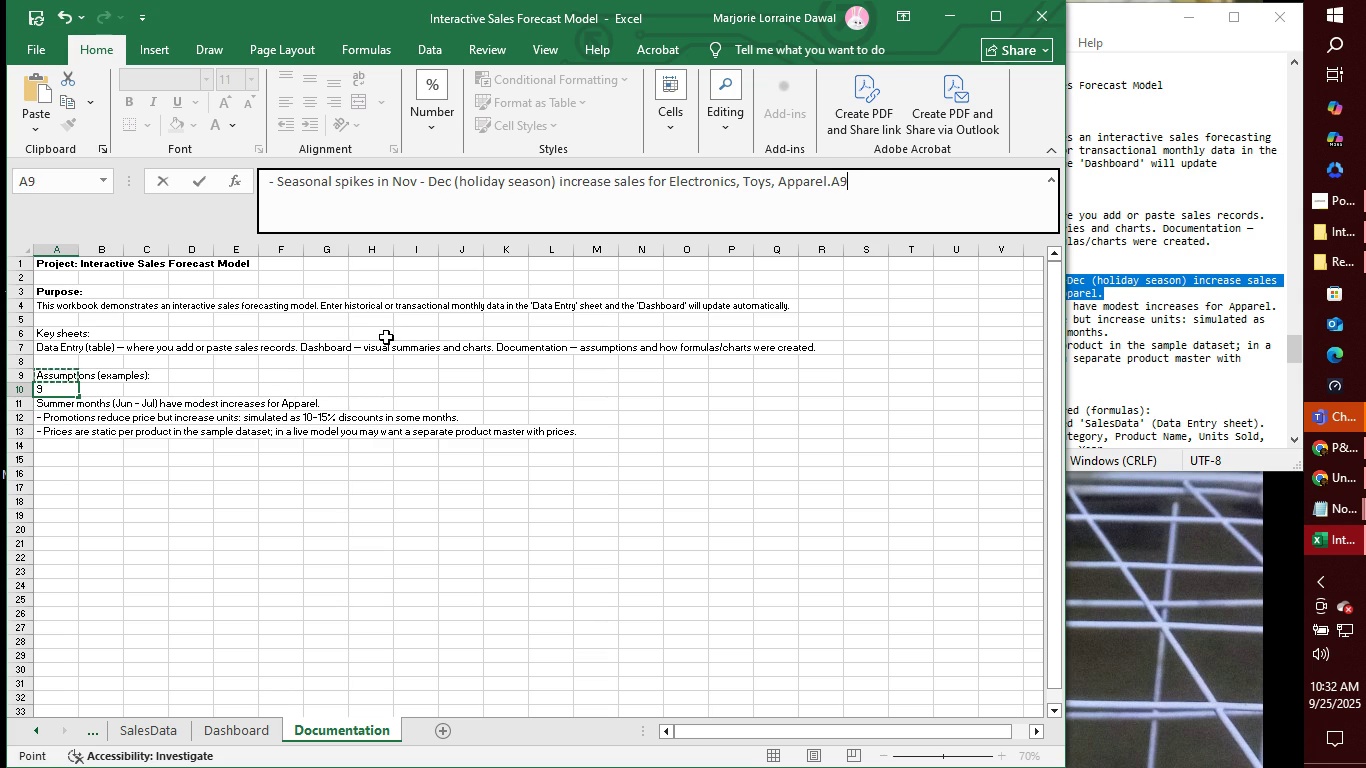 
key(ArrowUp)
 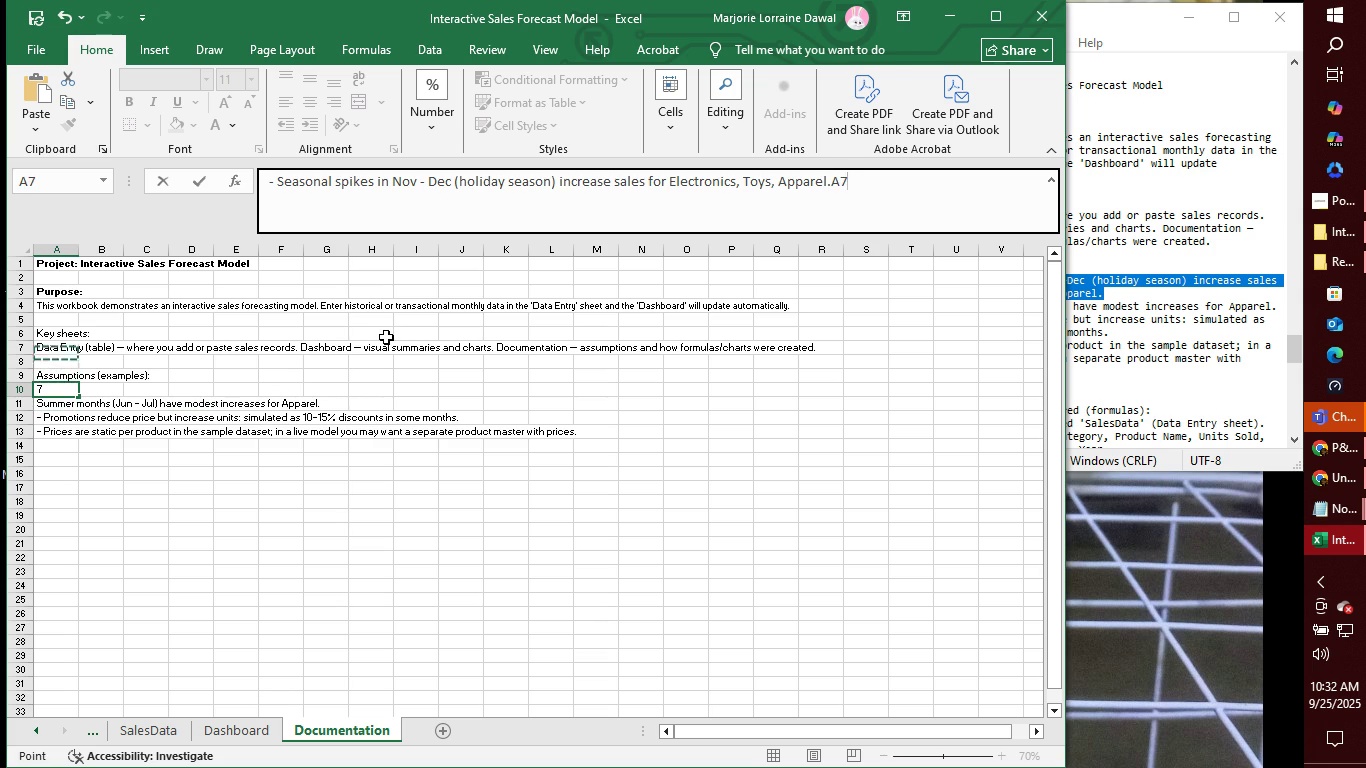 
key(ArrowUp)
 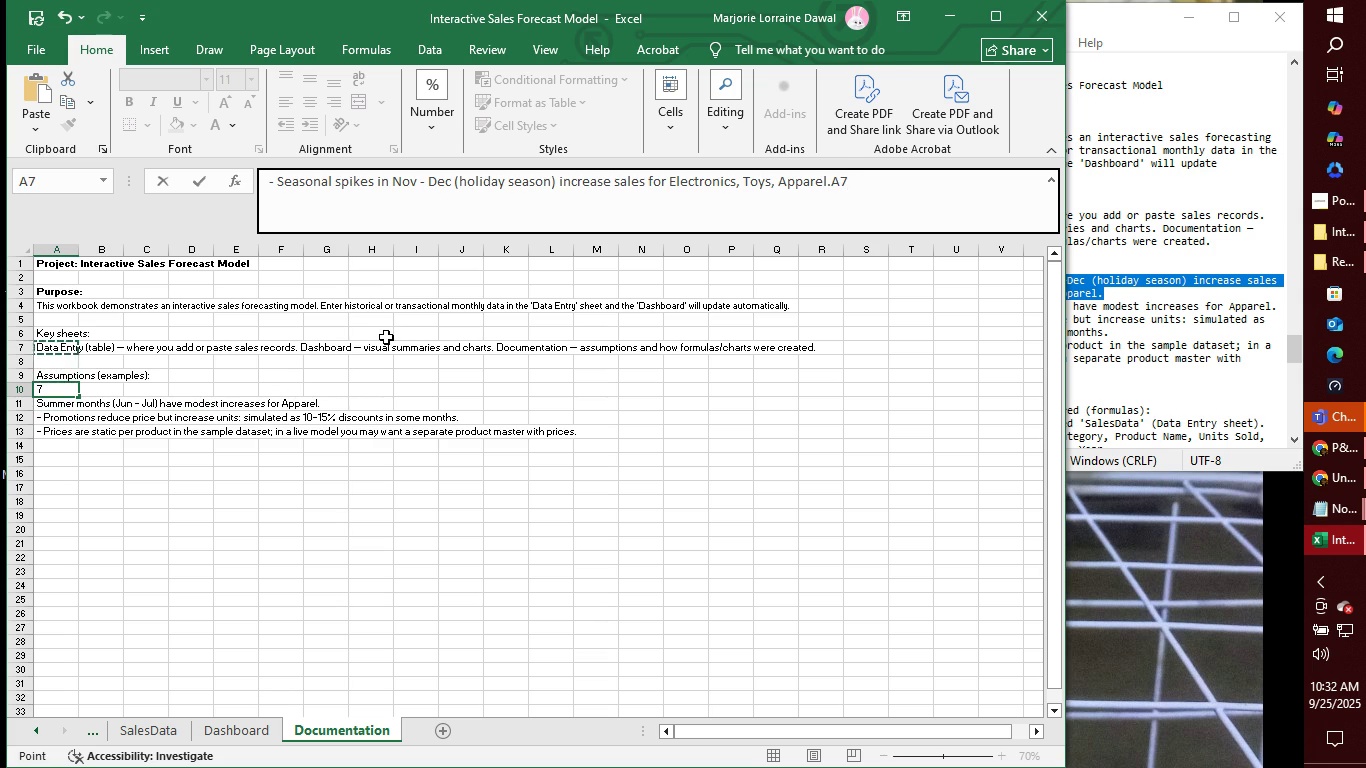 
key(ArrowUp)
 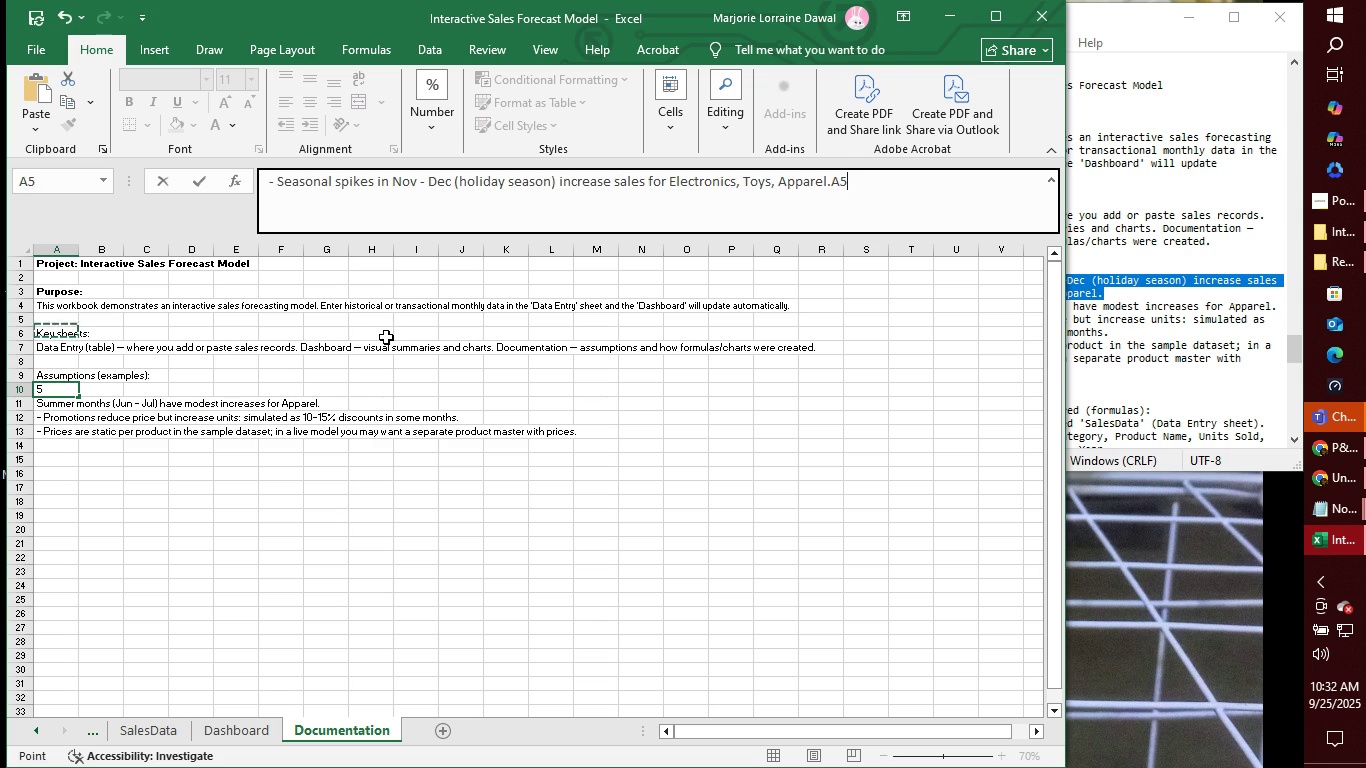 
key(ArrowUp)
 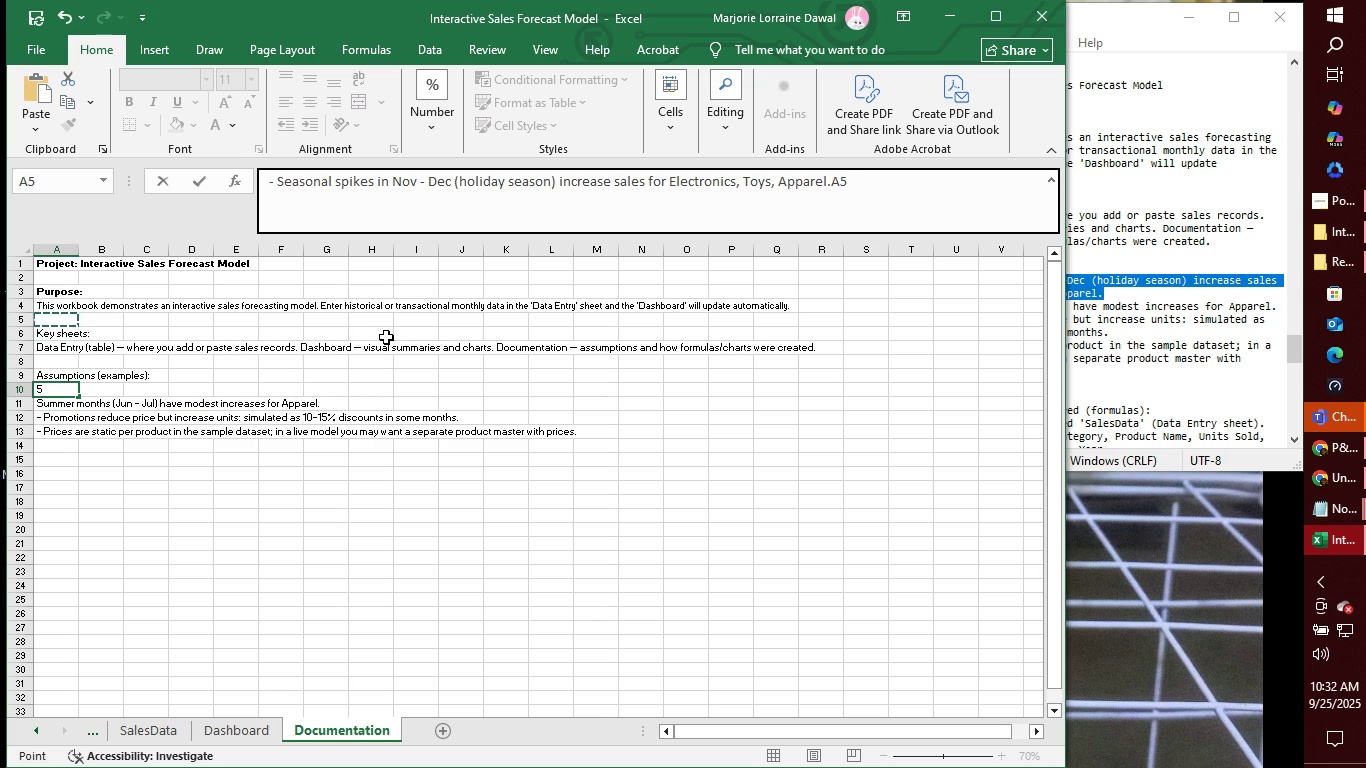 
key(ArrowDown)
 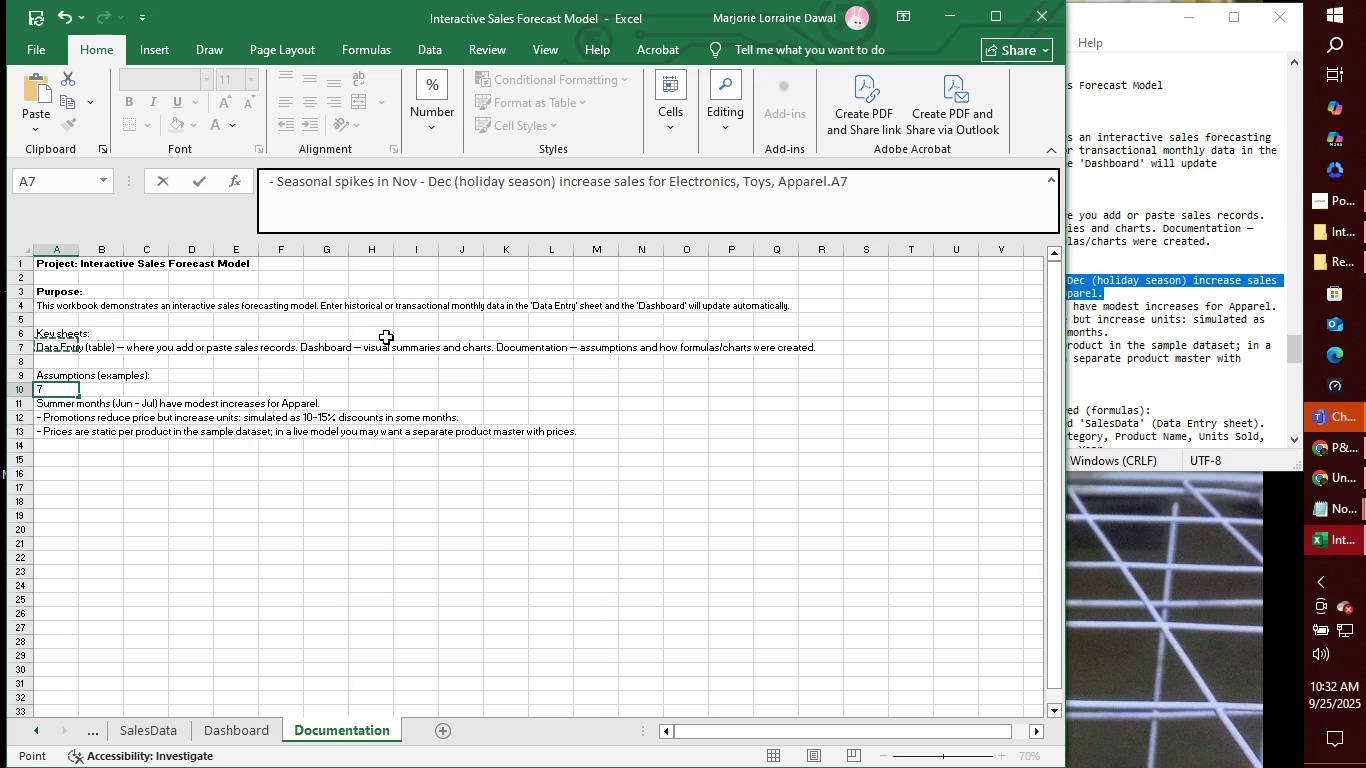 
key(ArrowDown)
 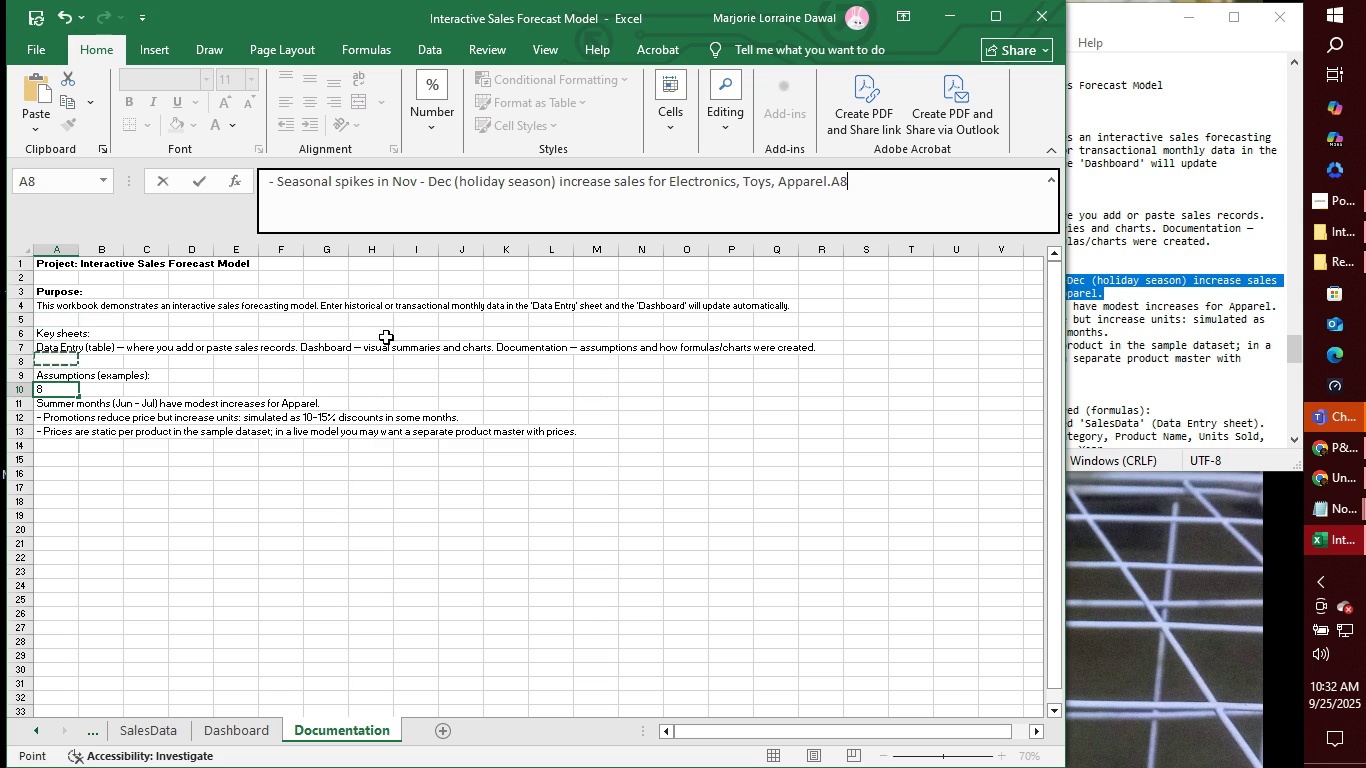 
key(ArrowDown)
 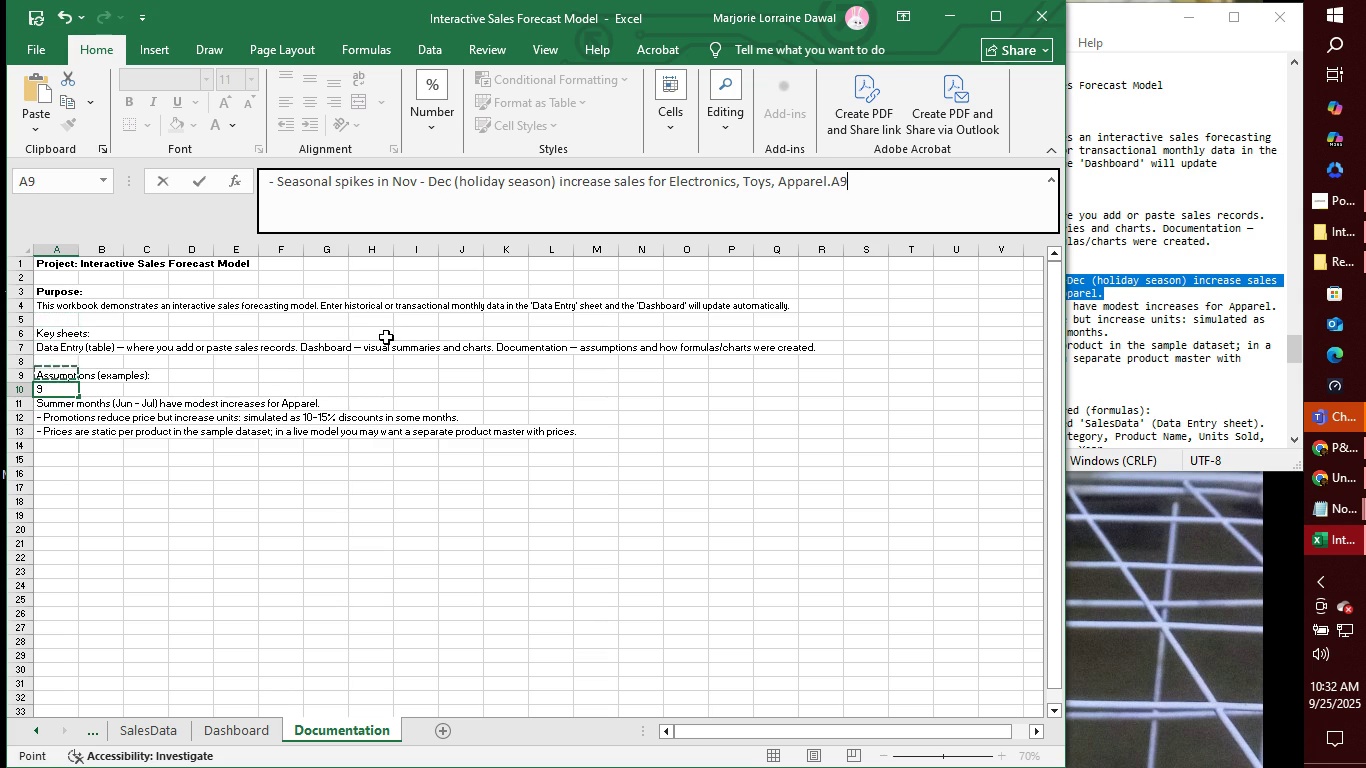 
key(ArrowDown)
 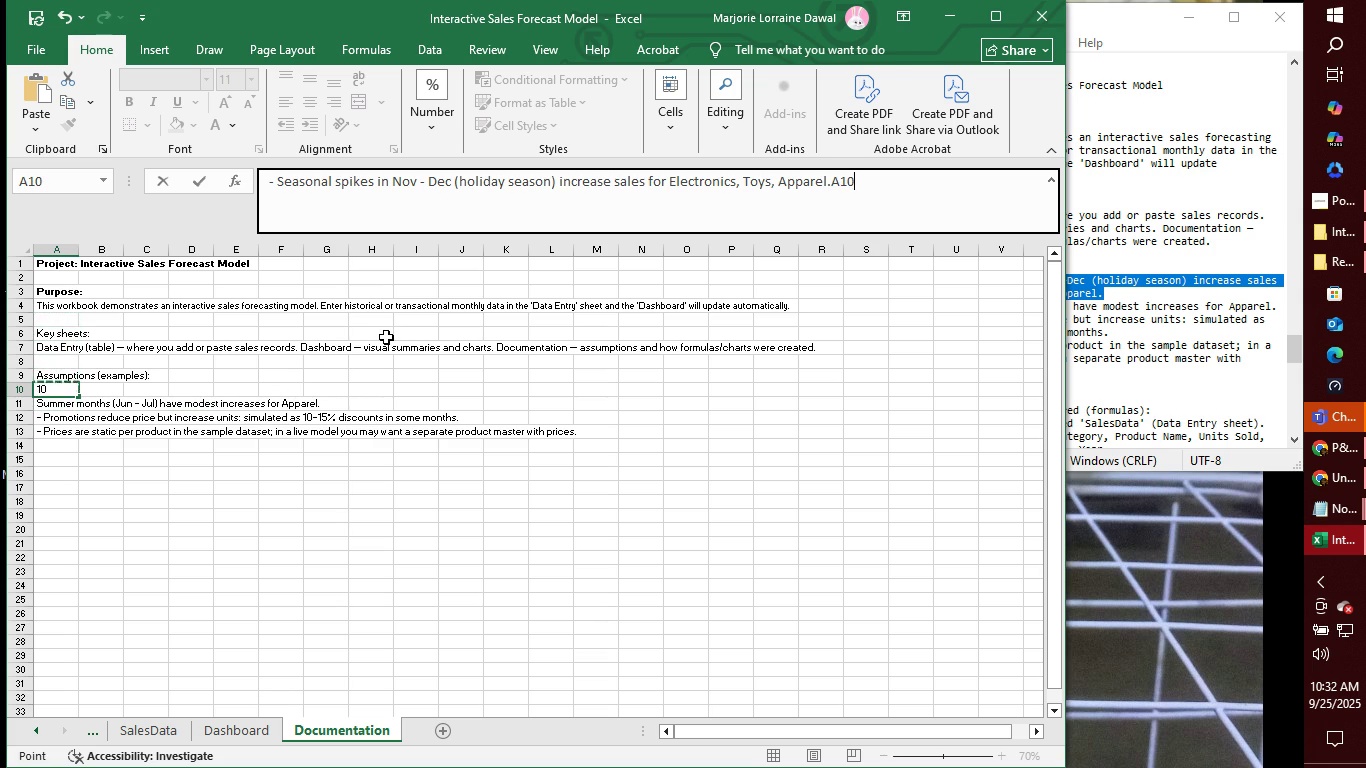 
key(ArrowDown)
 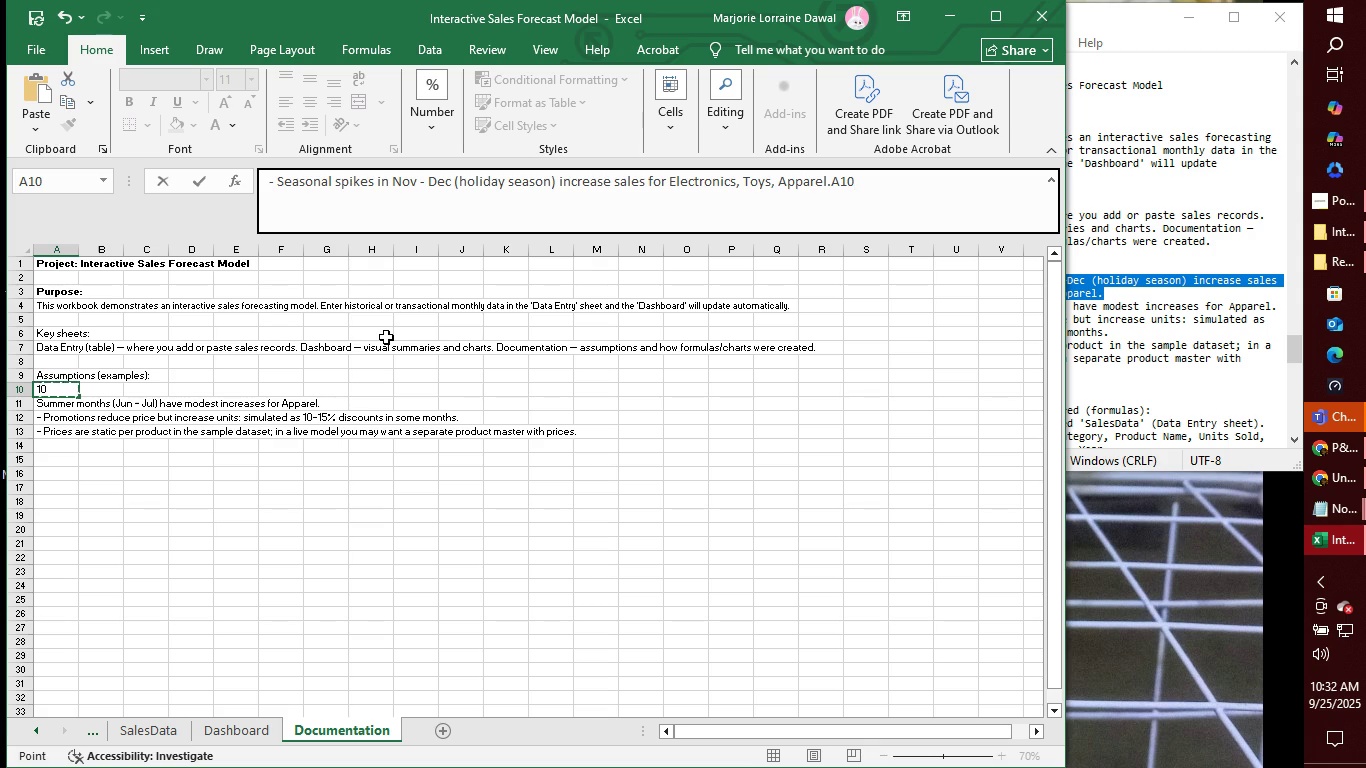 
key(Backspace)
 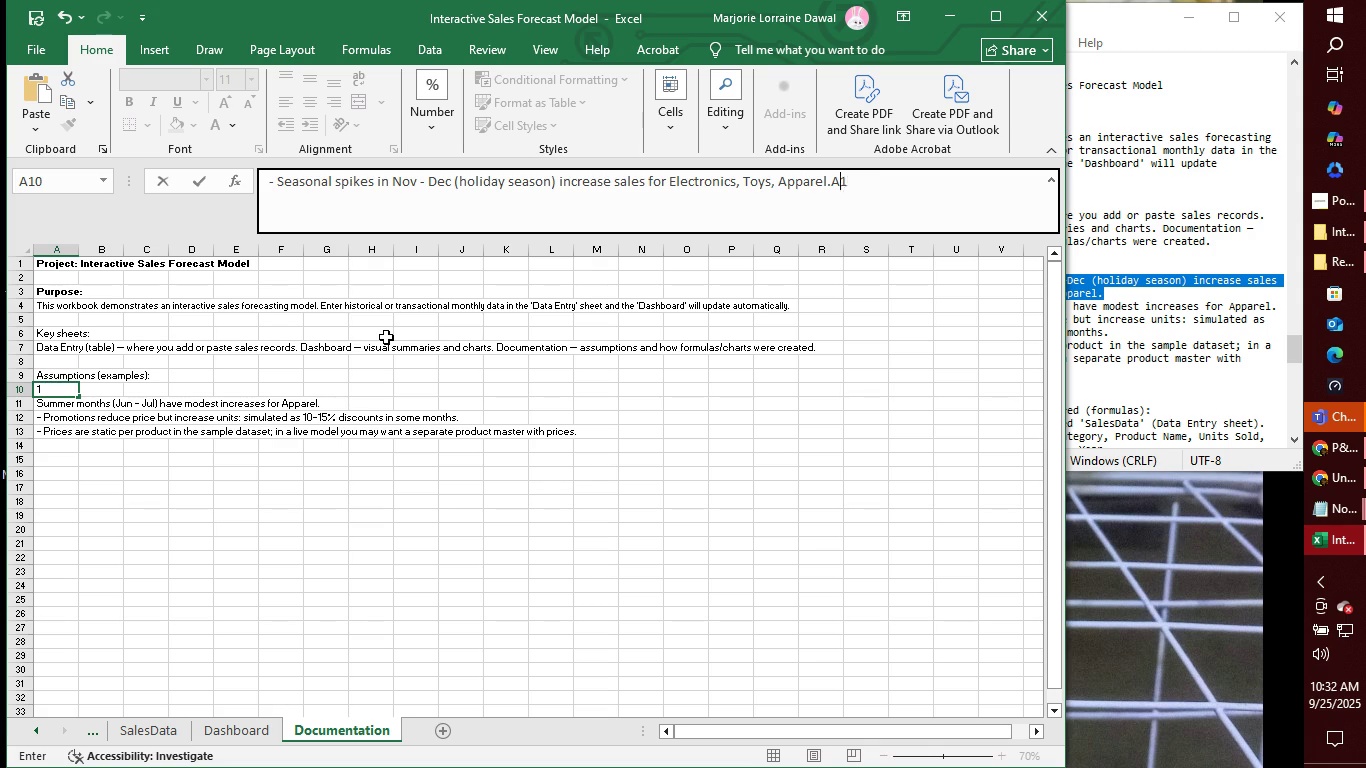 
key(Backspace)
 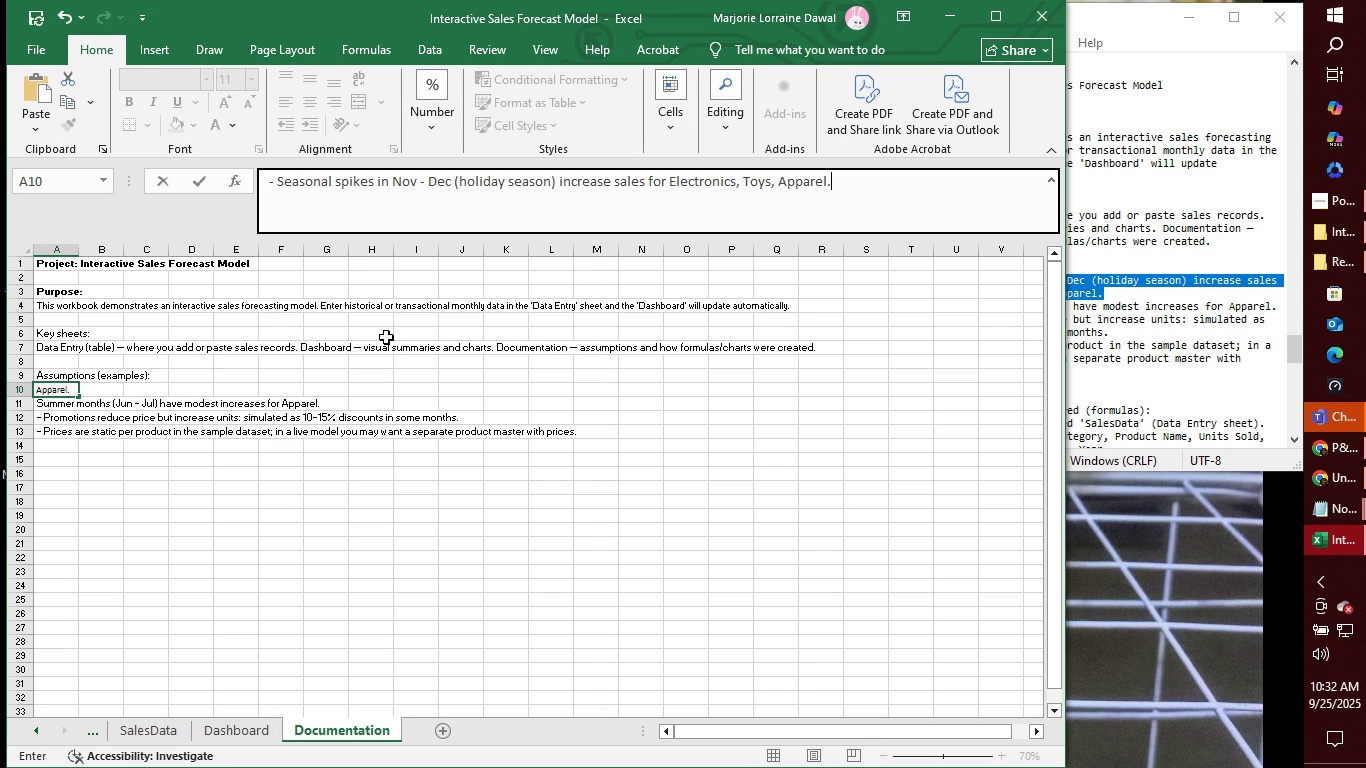 
key(Backspace)
 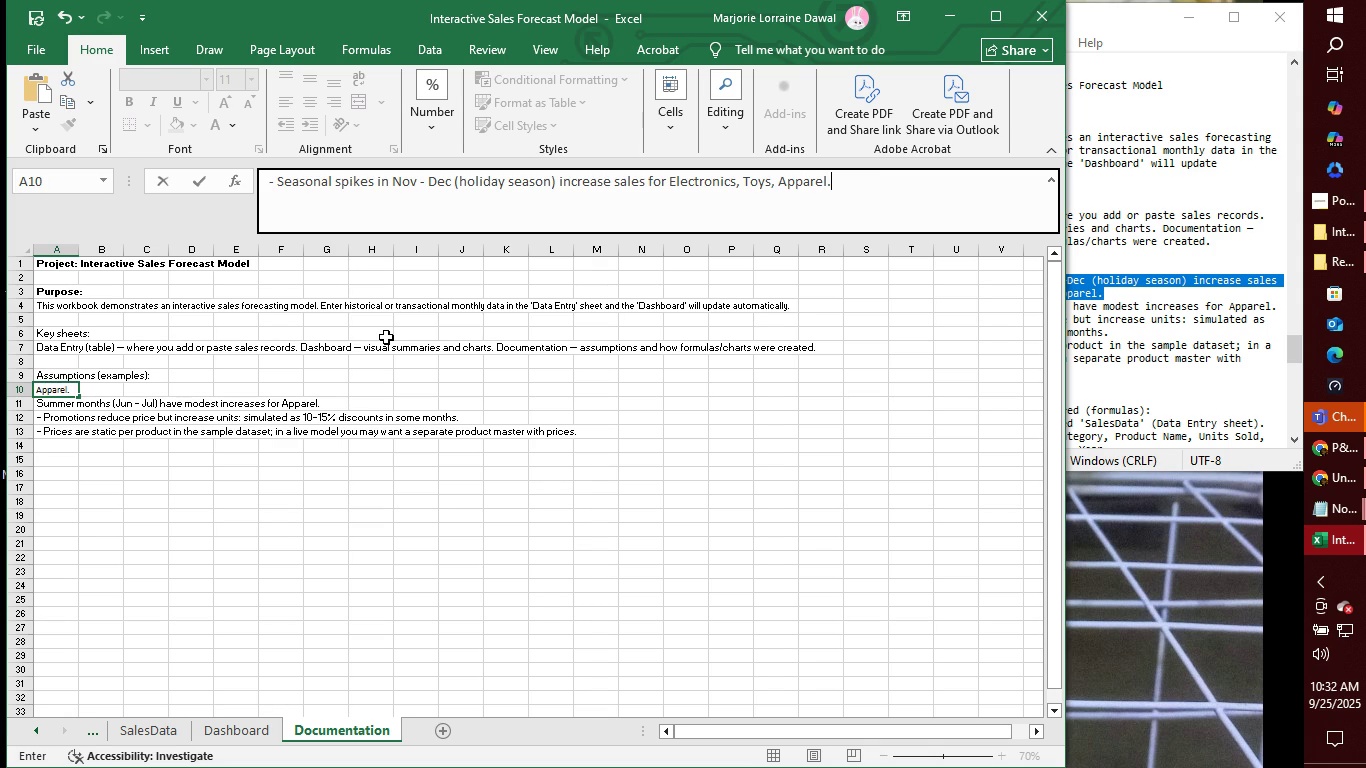 
key(Enter)
 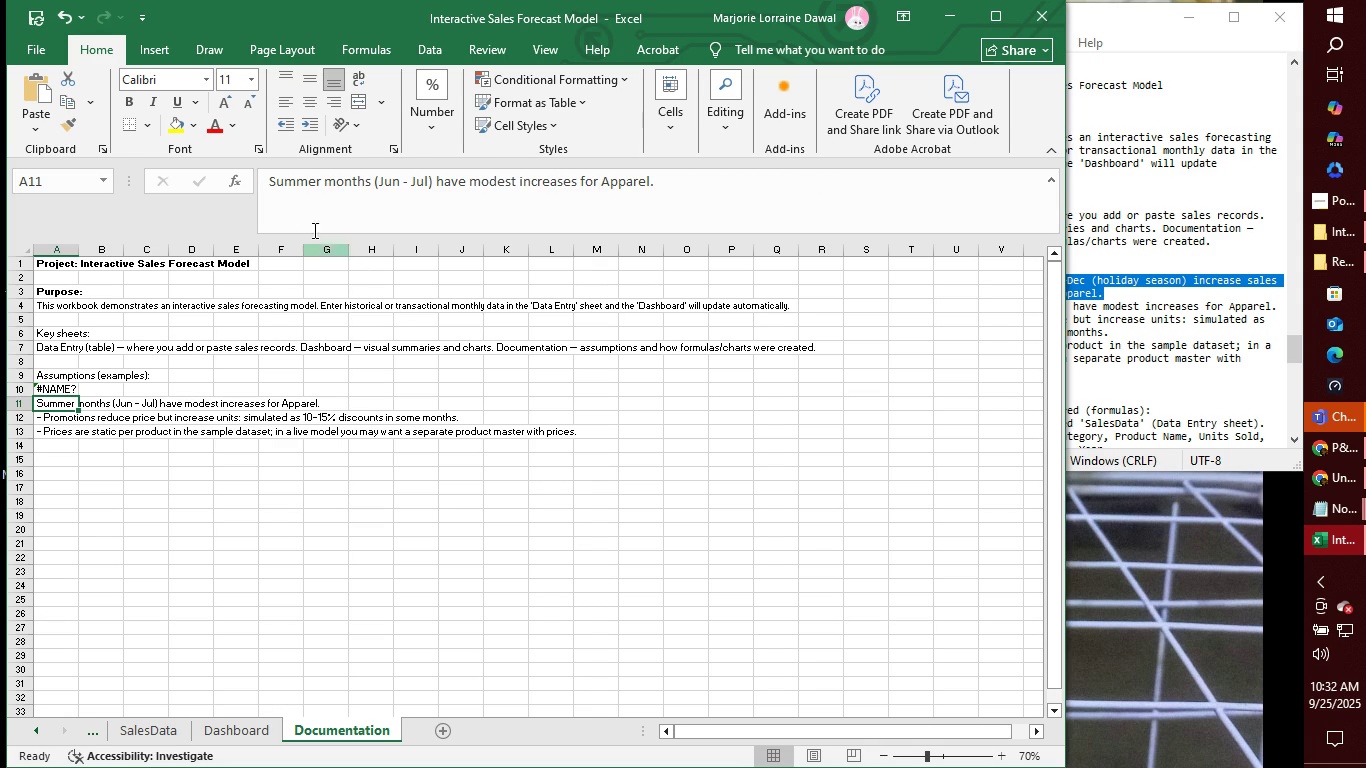 
left_click([52, 392])
 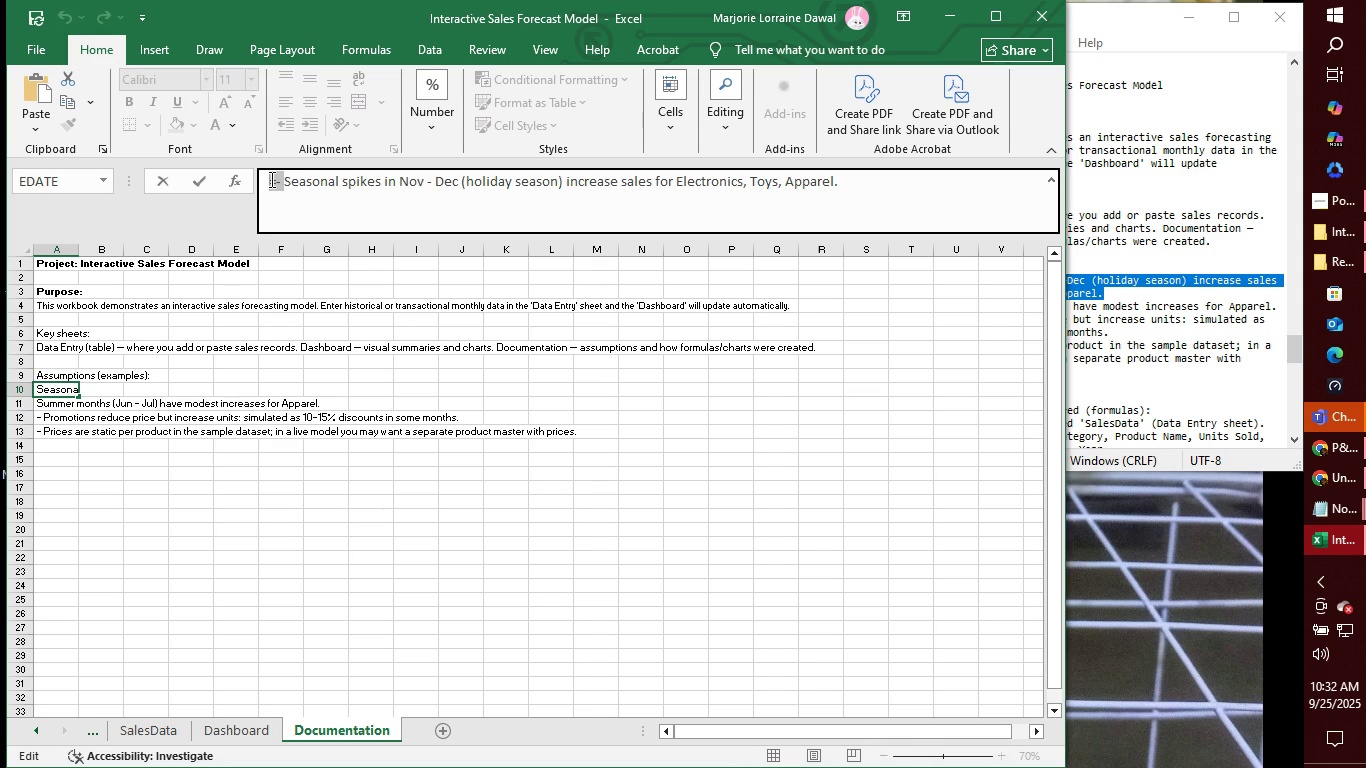 
key(Backspace)
 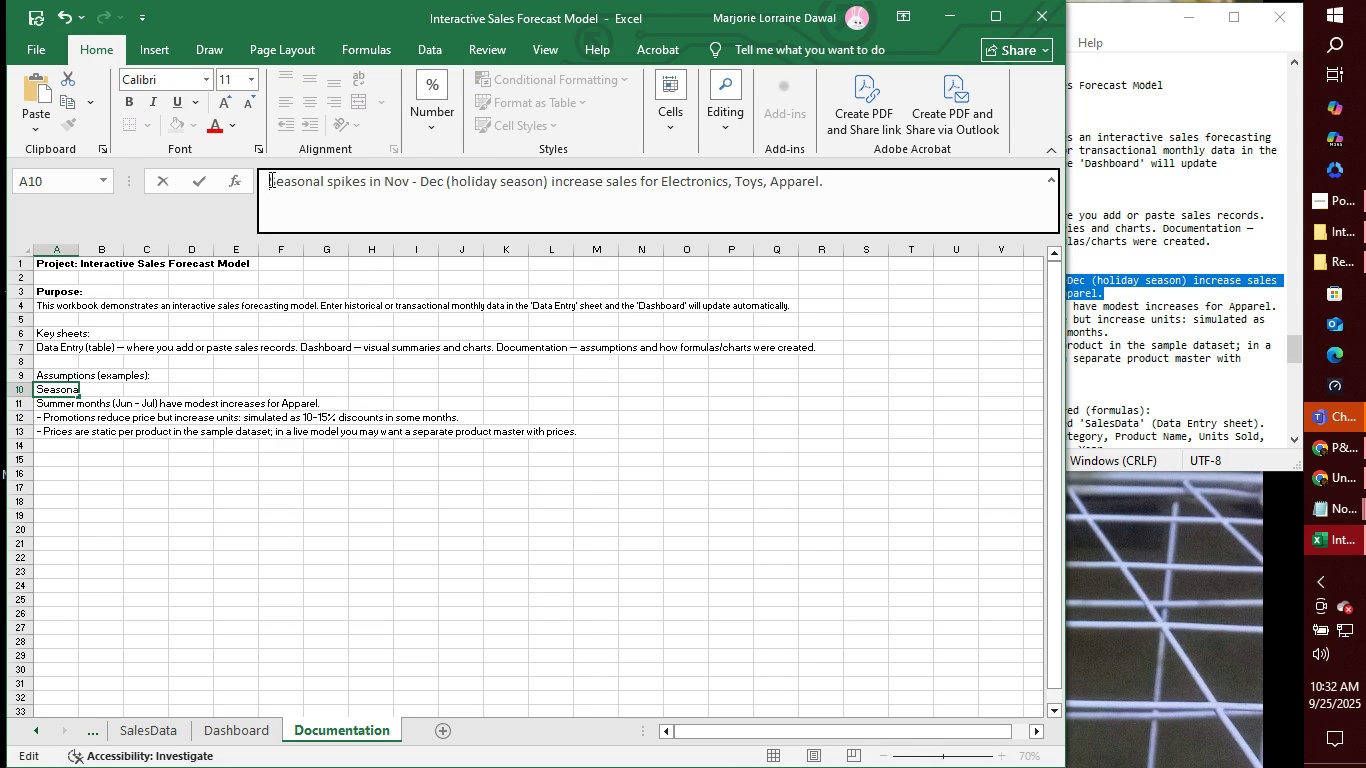 
key(Minus)
 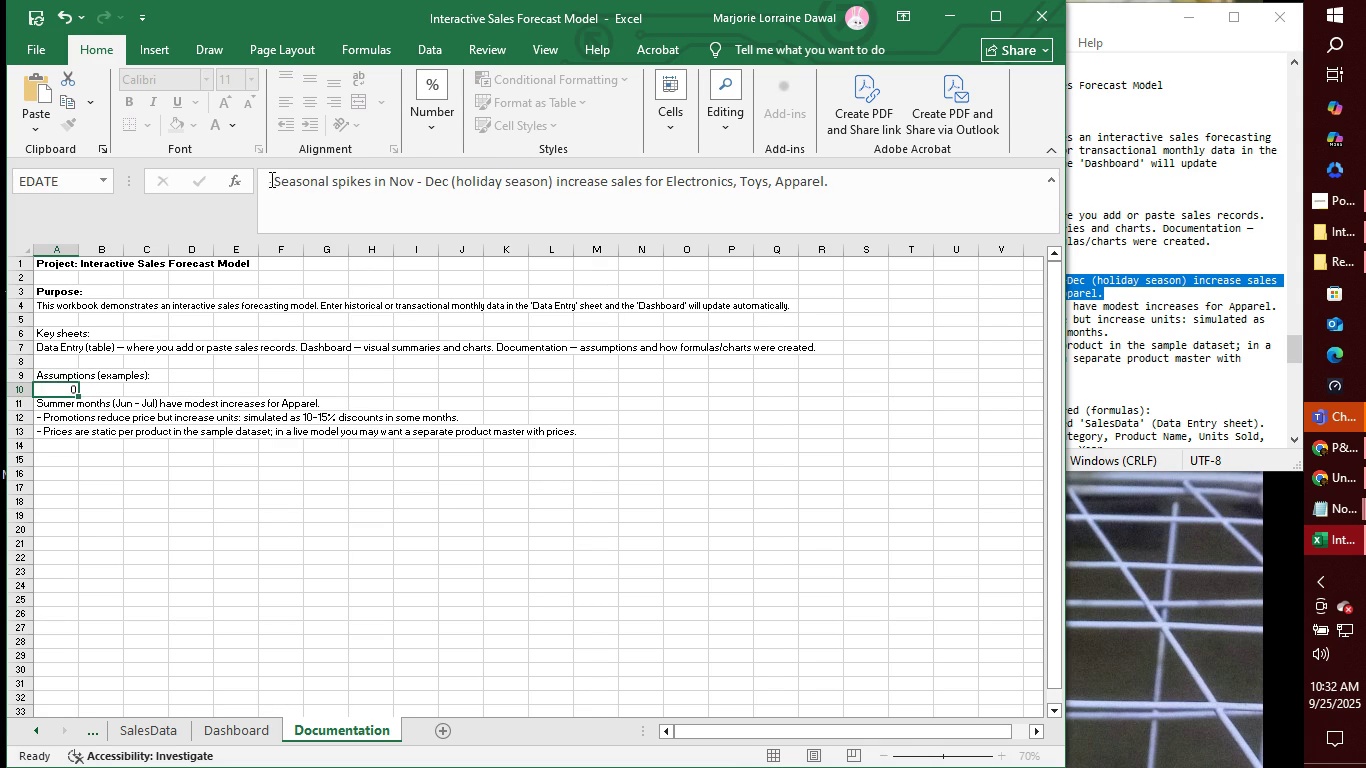 
key(Enter)
 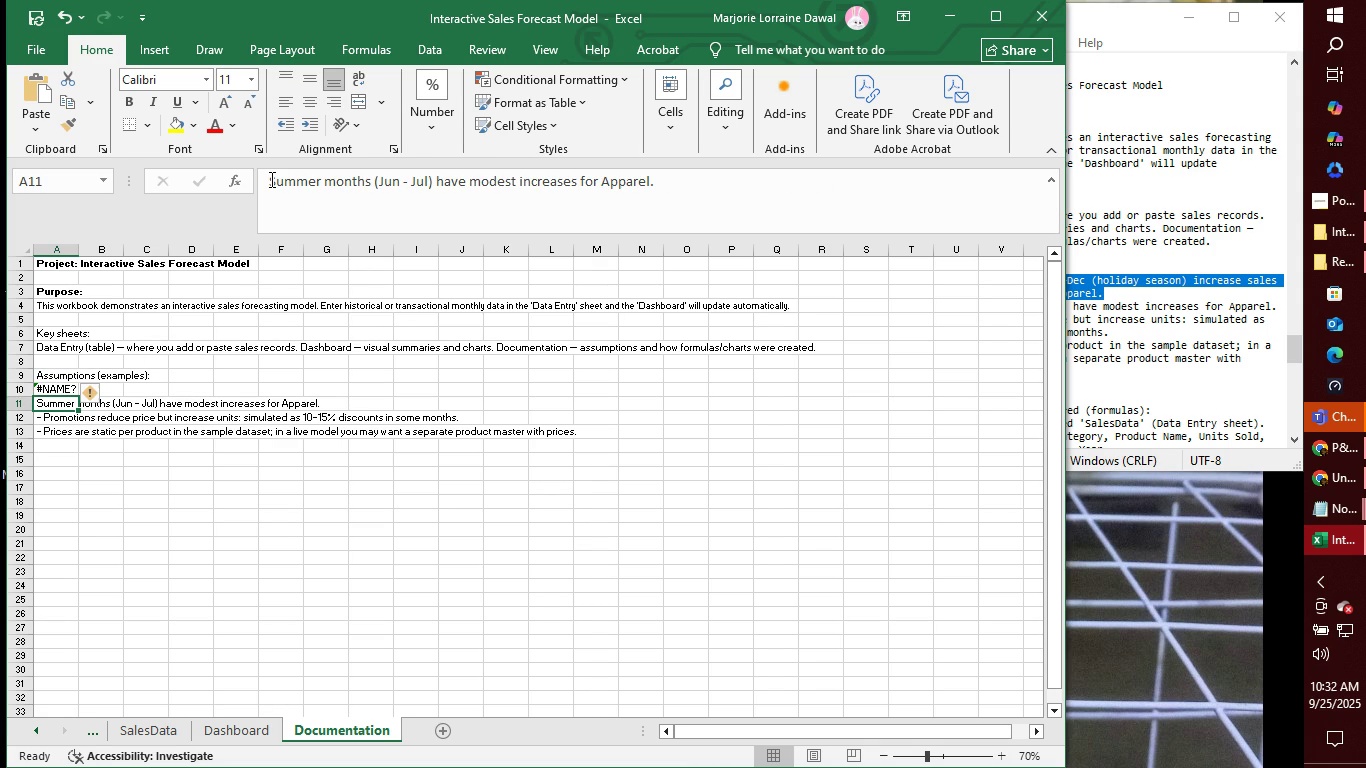 
key(ArrowUp)
 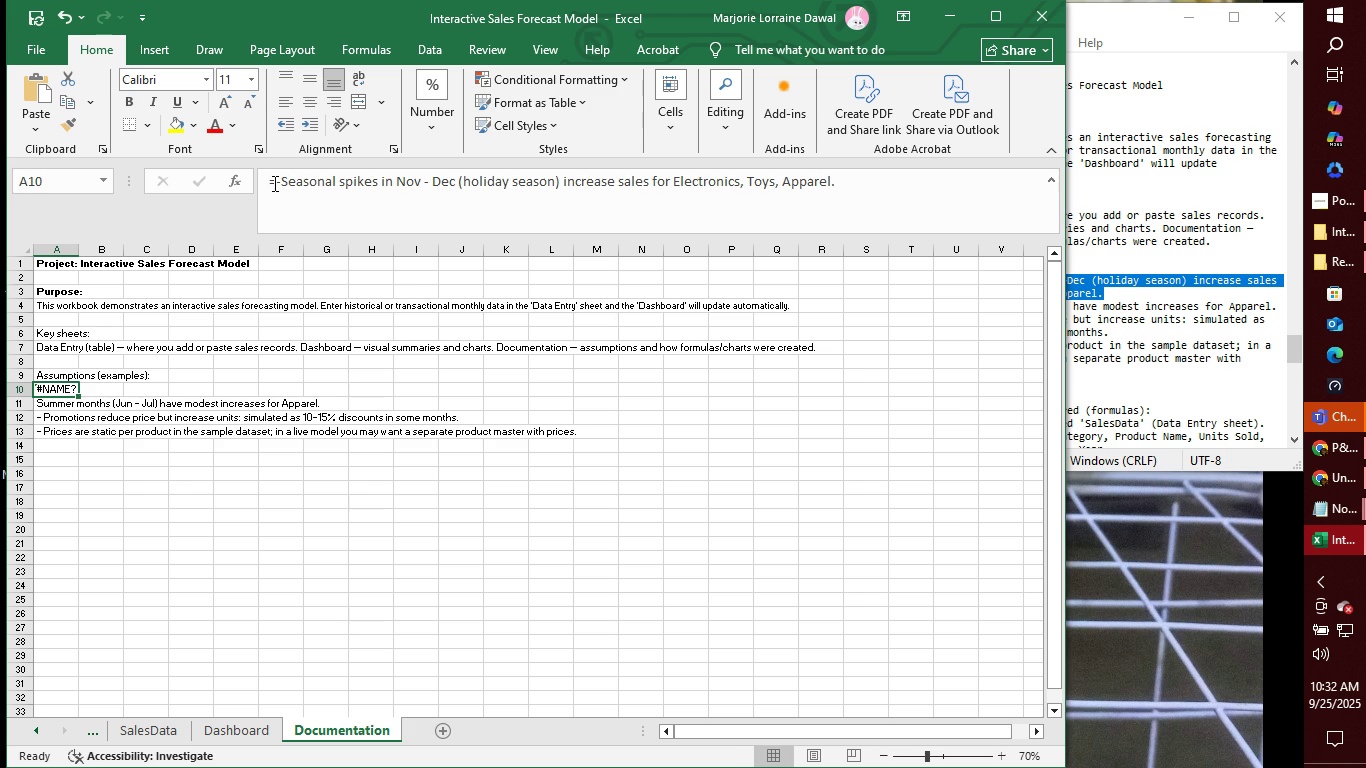 
left_click([273, 183])
 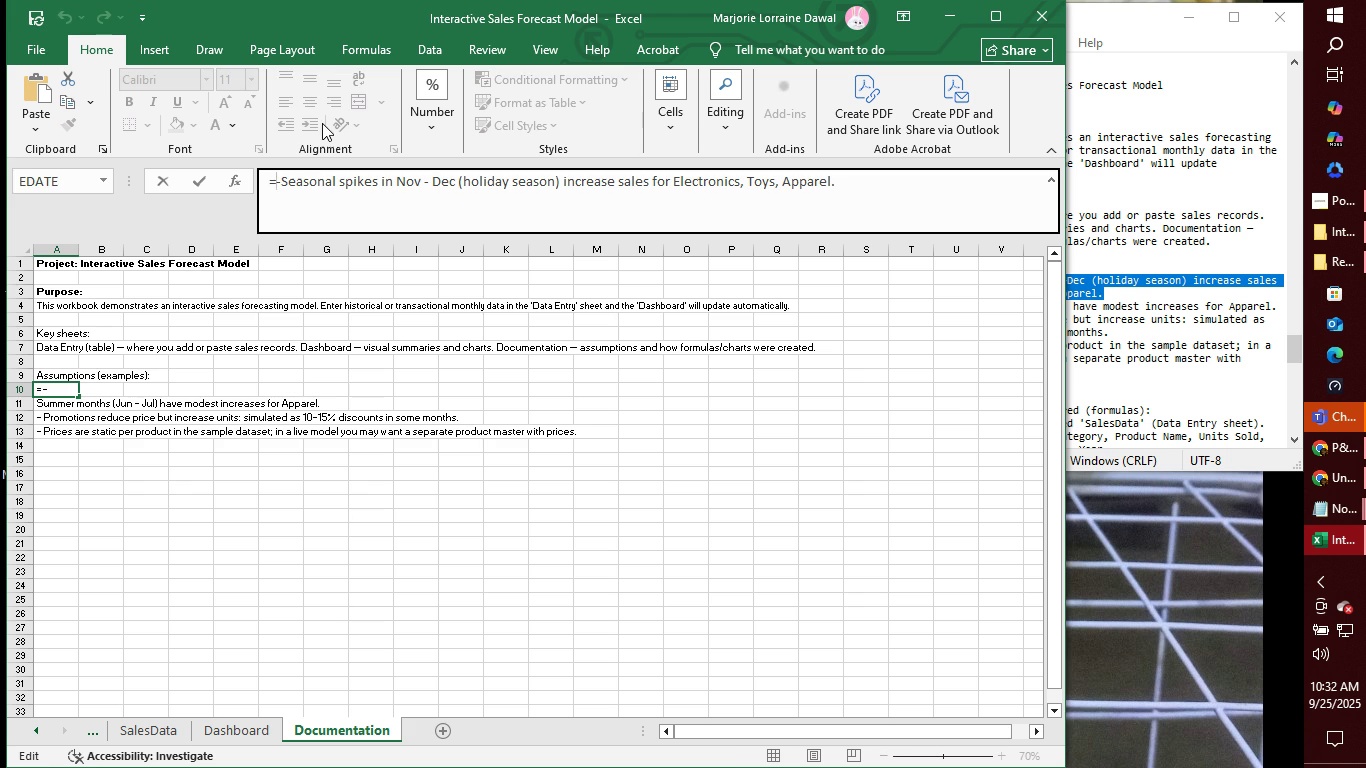 
key(Backspace)
 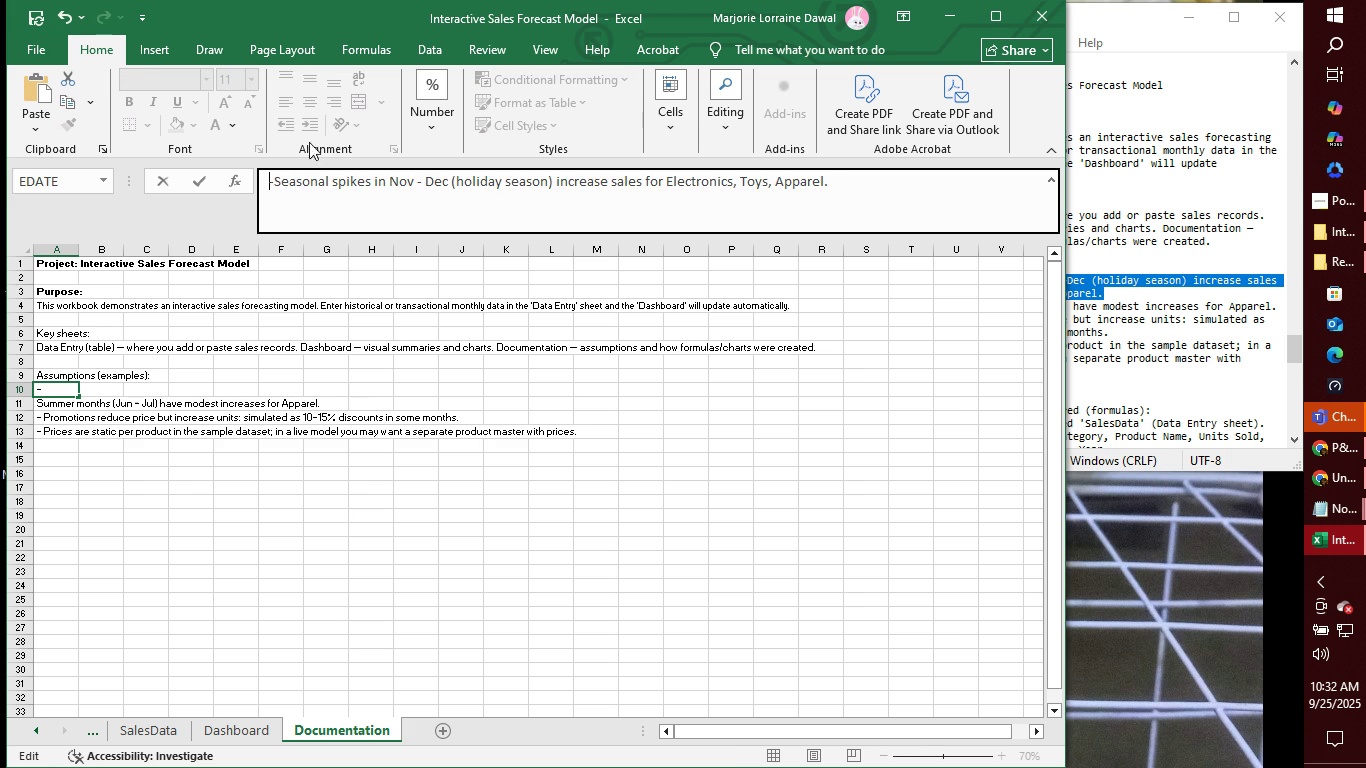 
key(Backspace)
 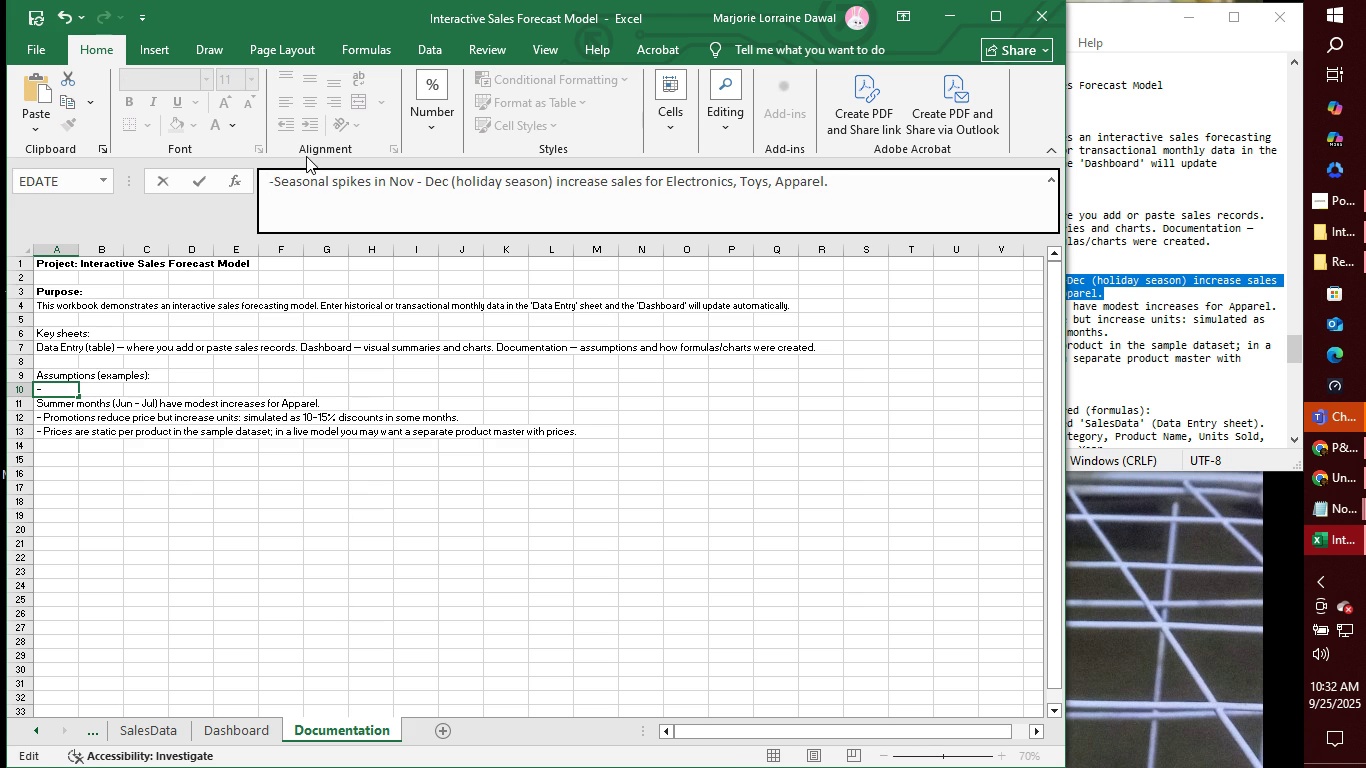 
key(Enter)
 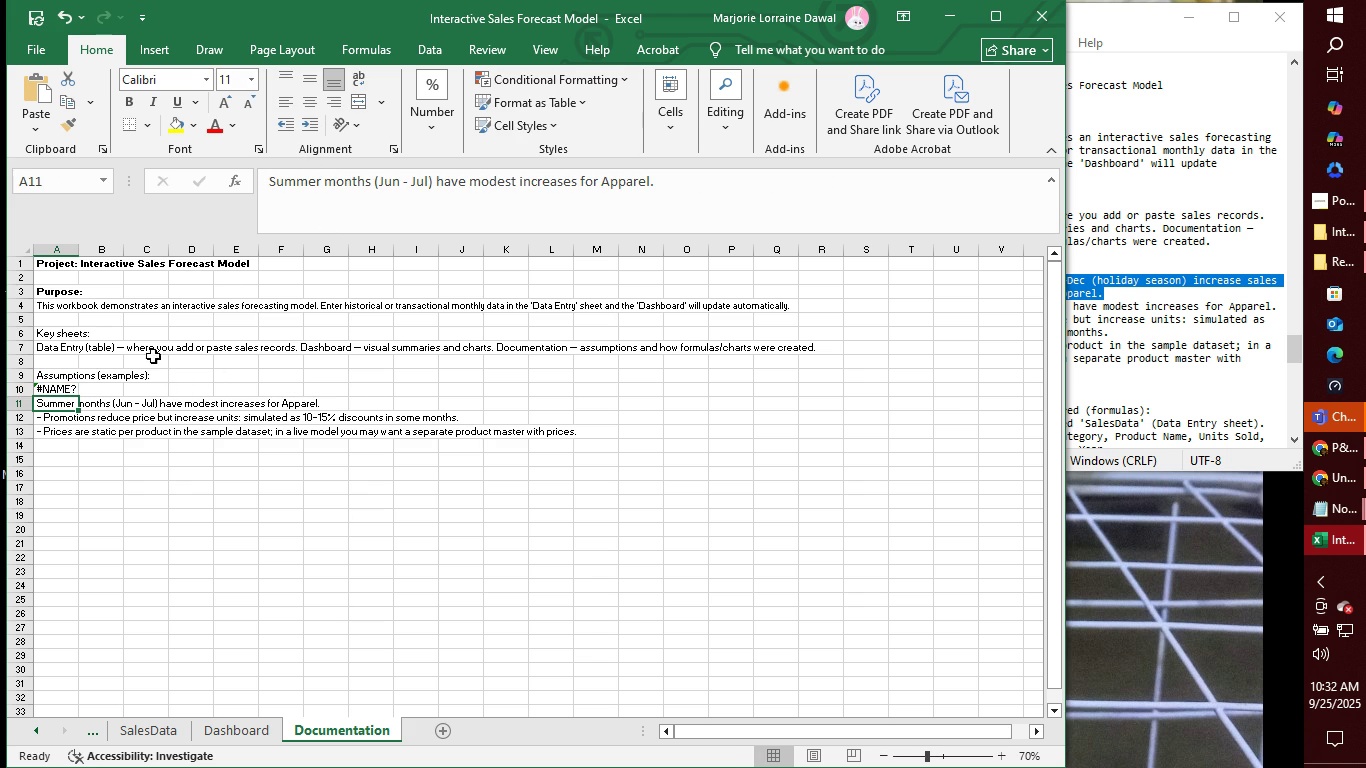 
left_click([76, 390])
 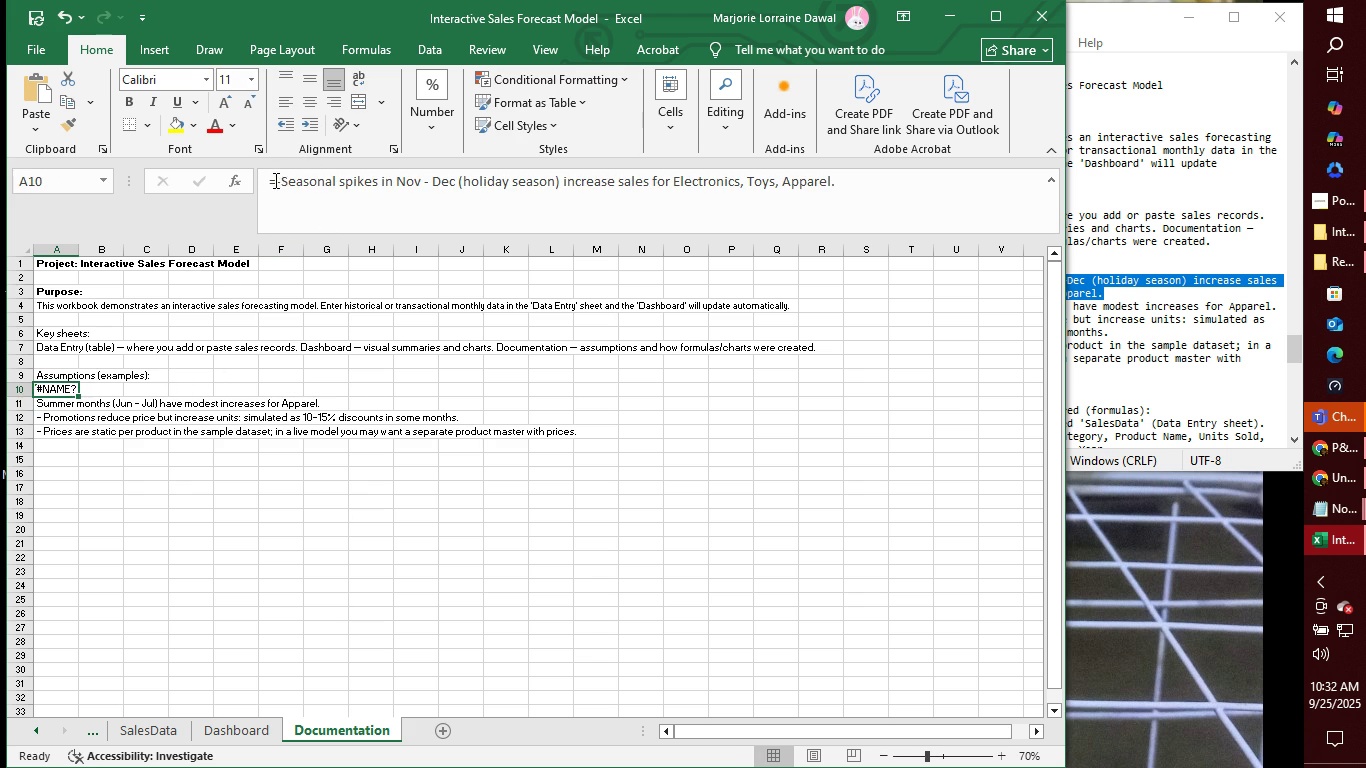 
left_click([274, 180])
 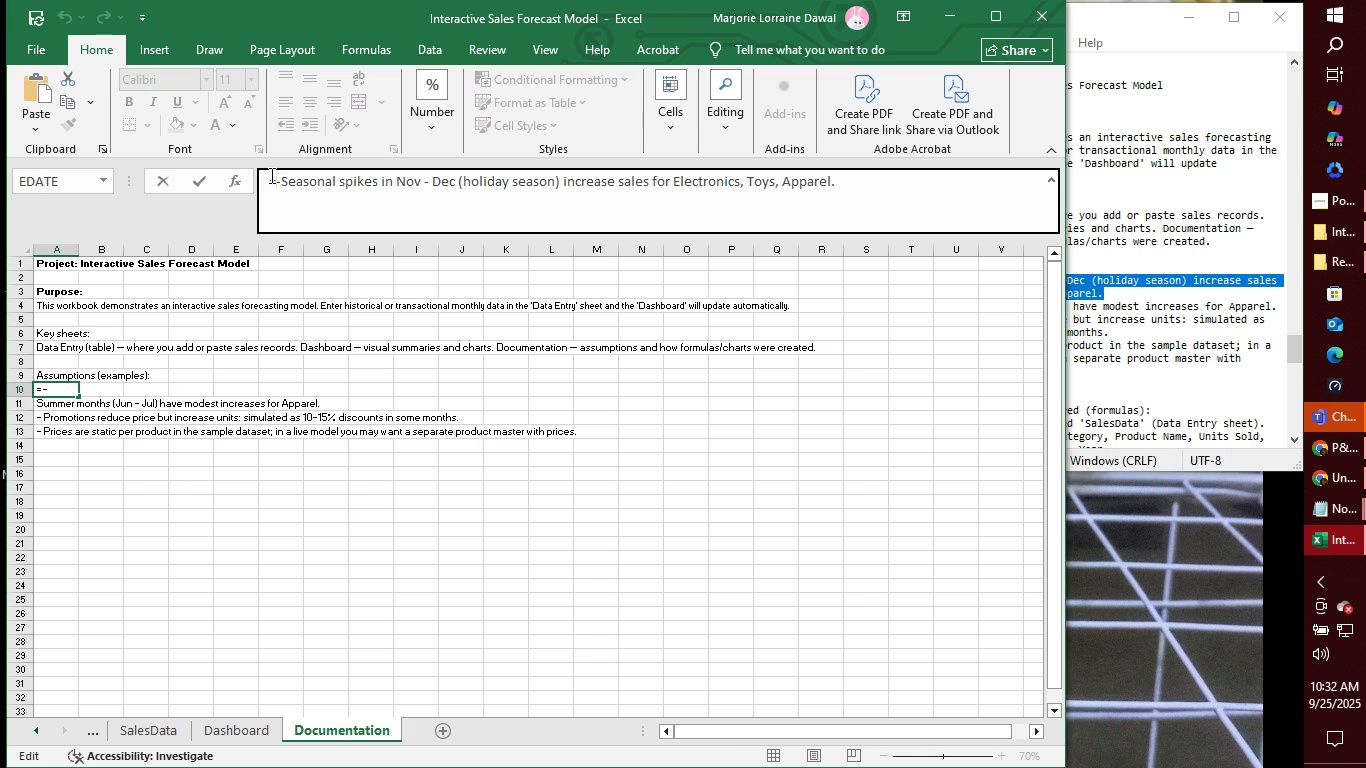 
key(Backspace)
 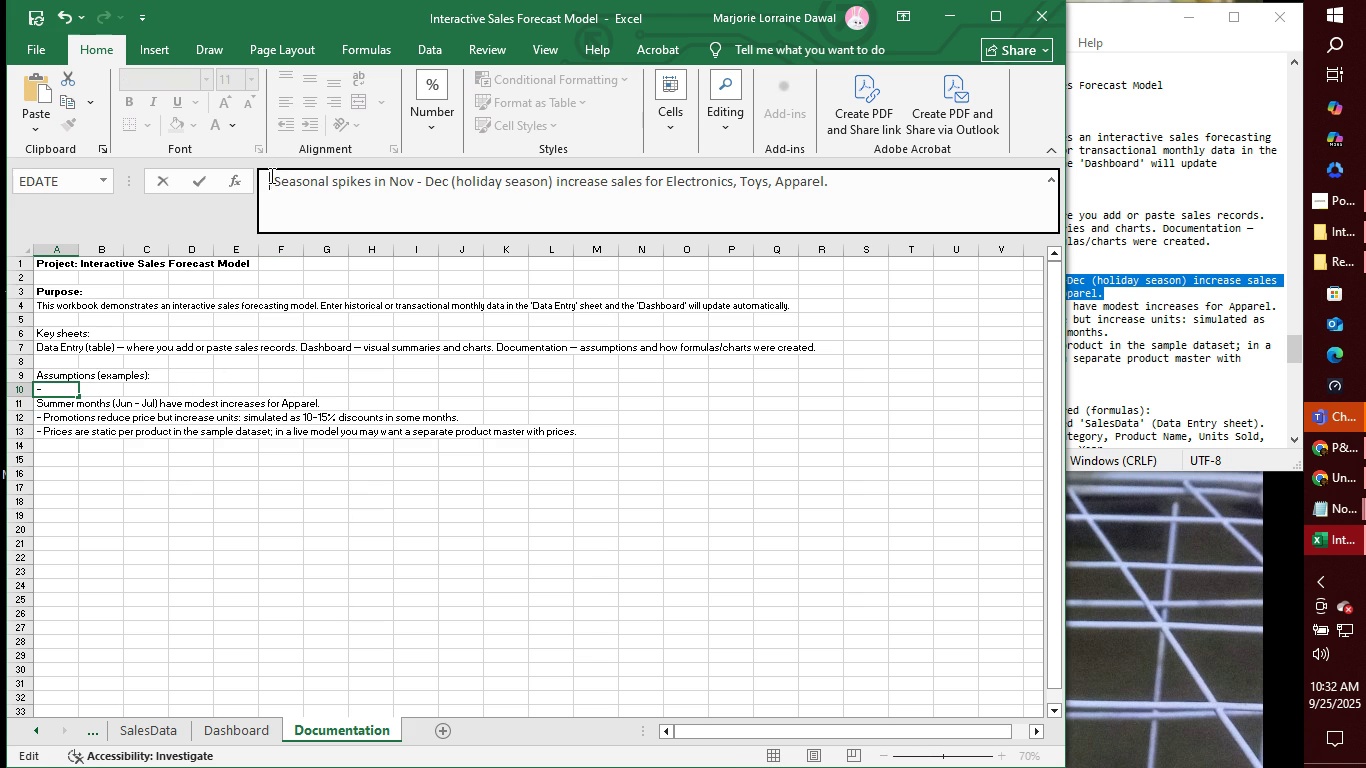 
key(Backspace)
 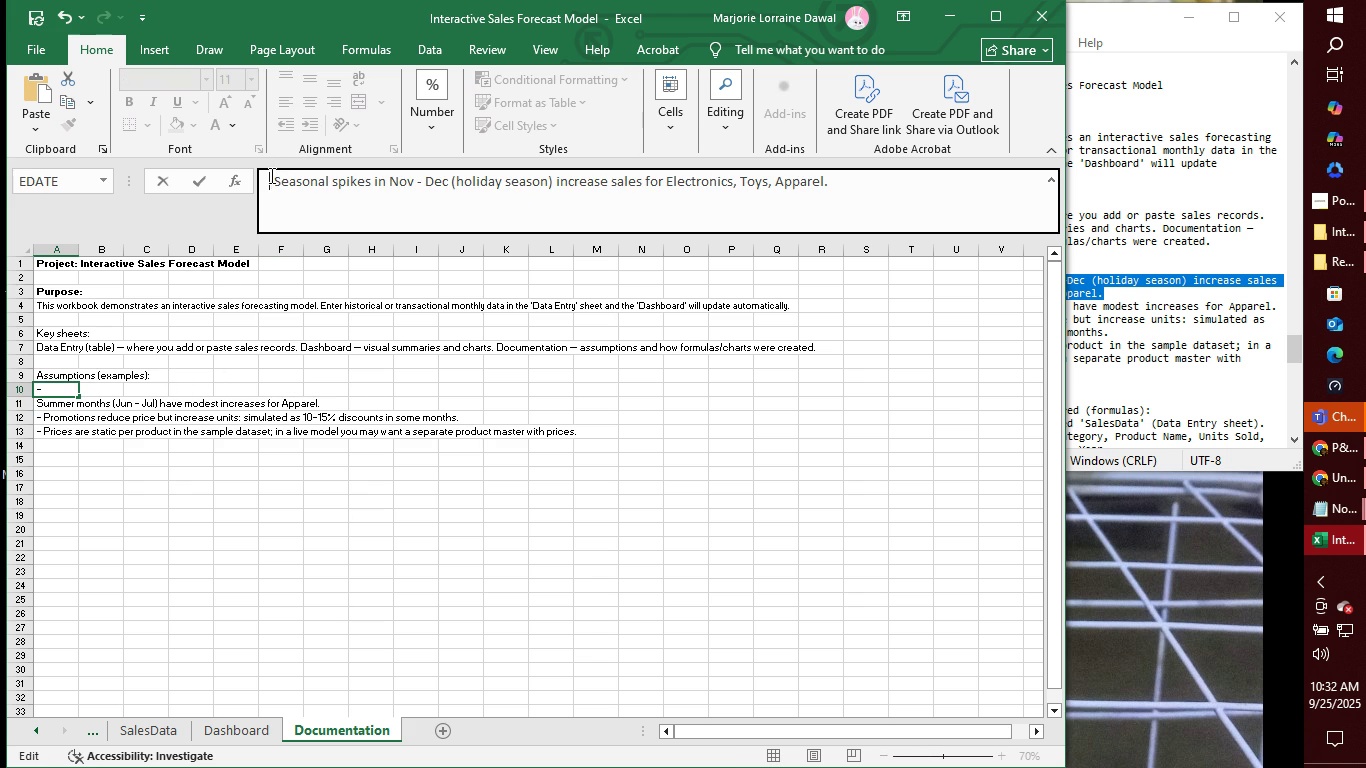 
key(Backspace)
 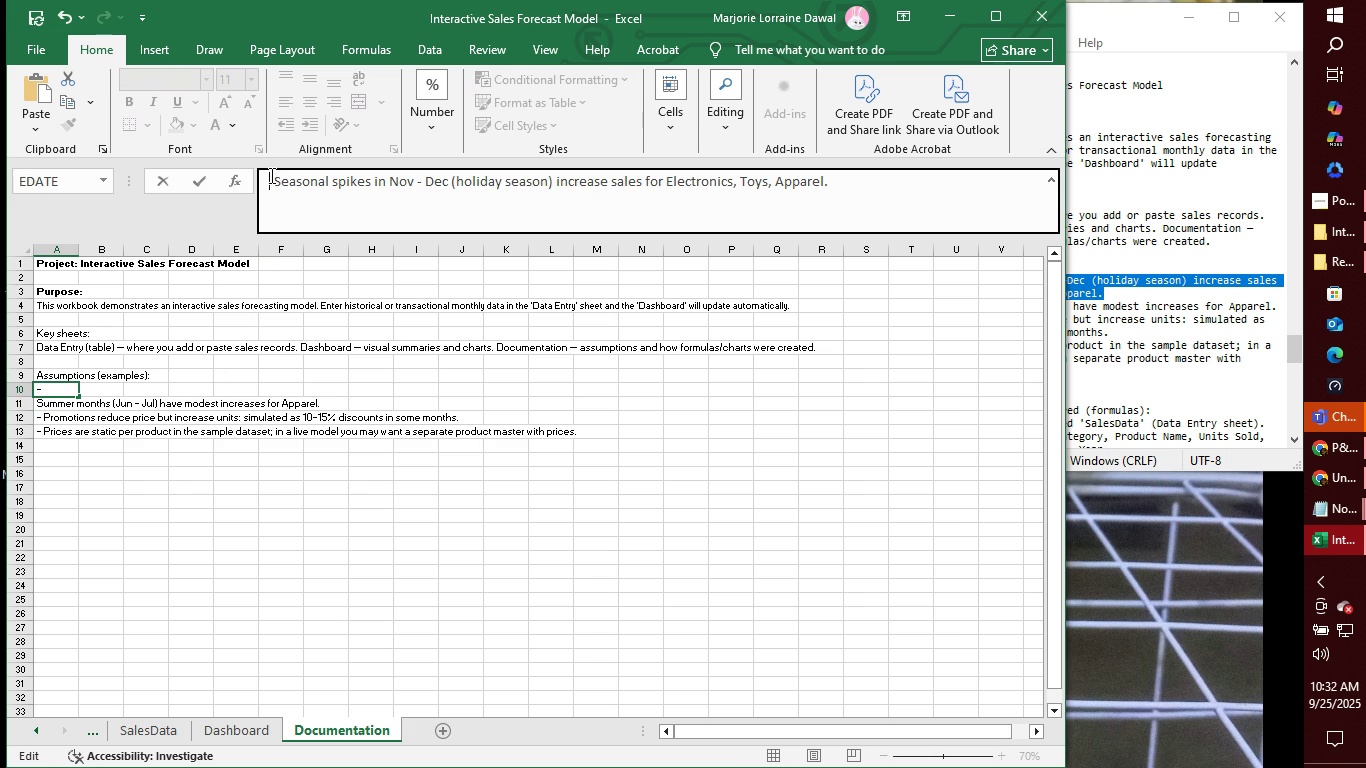 
key(ArrowRight)
 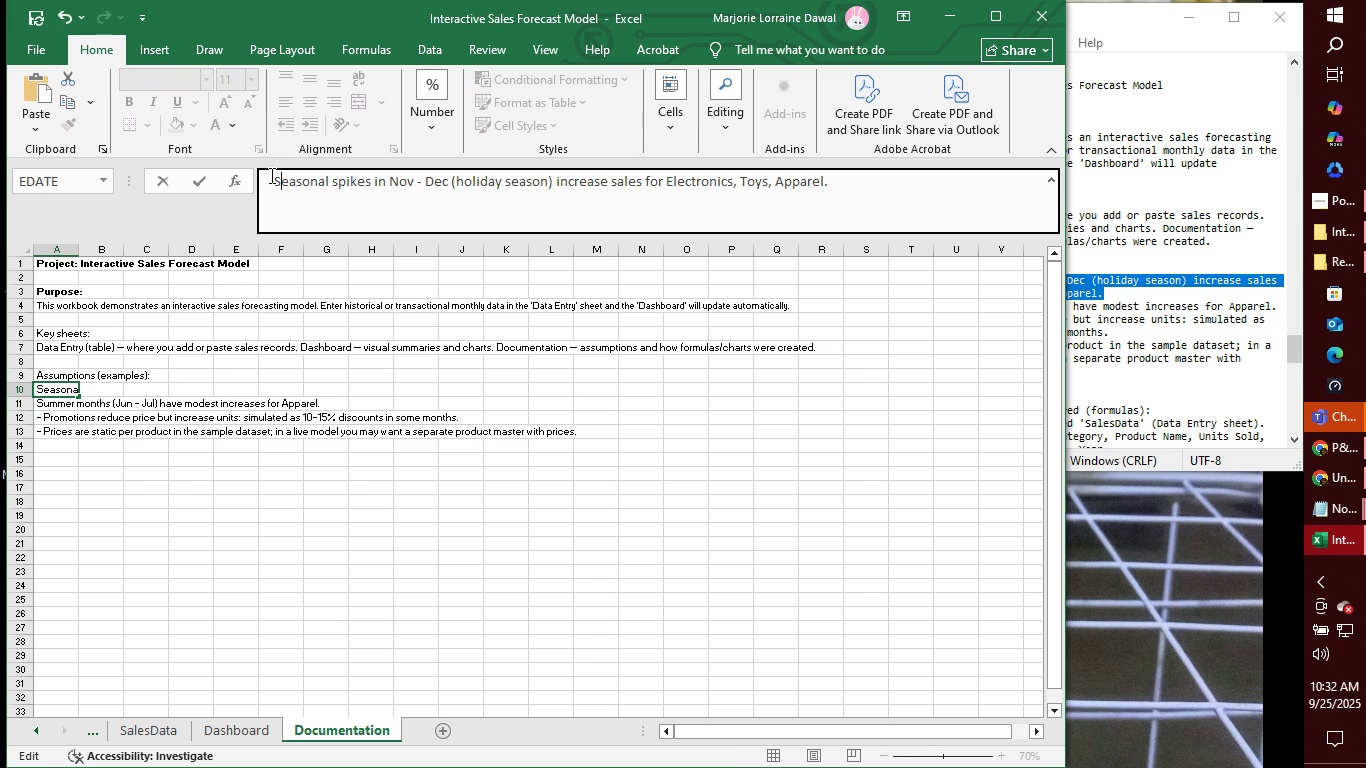 
key(ArrowRight)
 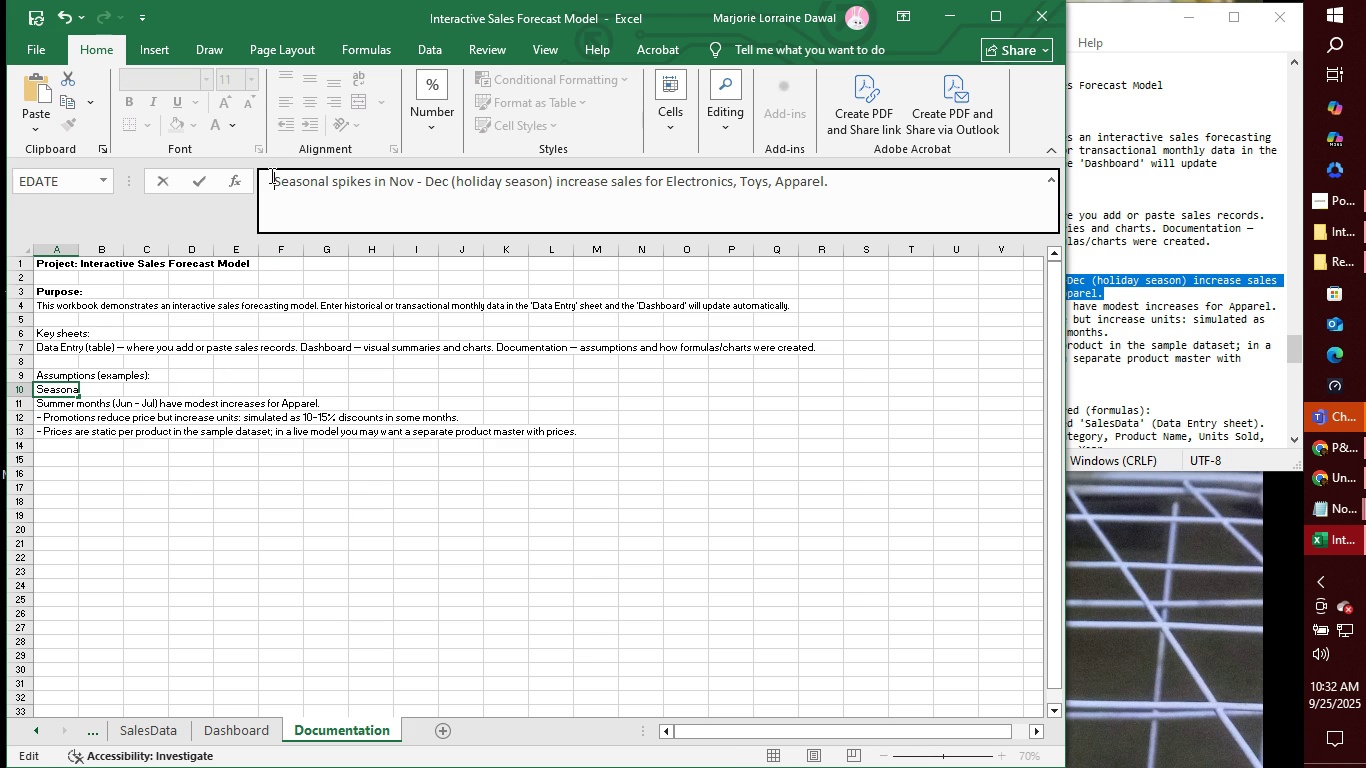 
key(ArrowLeft)
 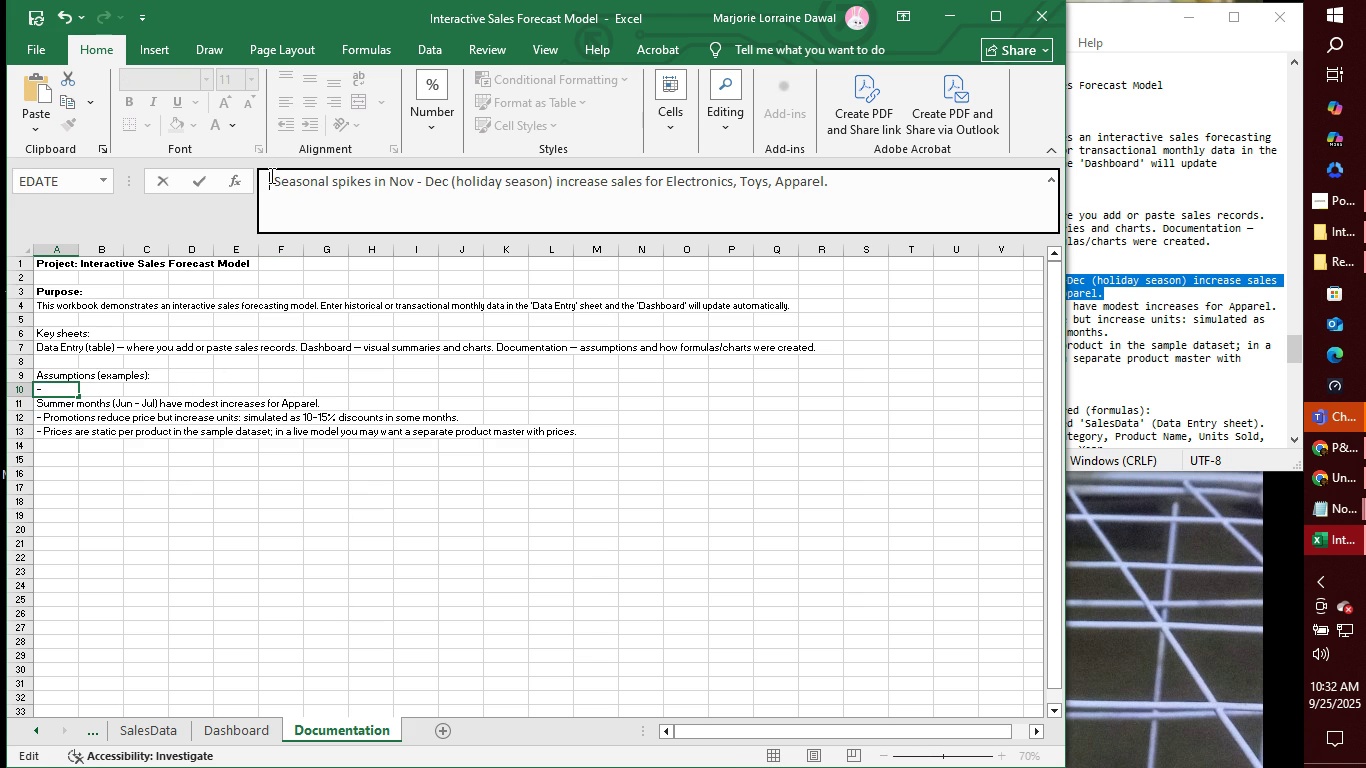 
key(ArrowLeft)
 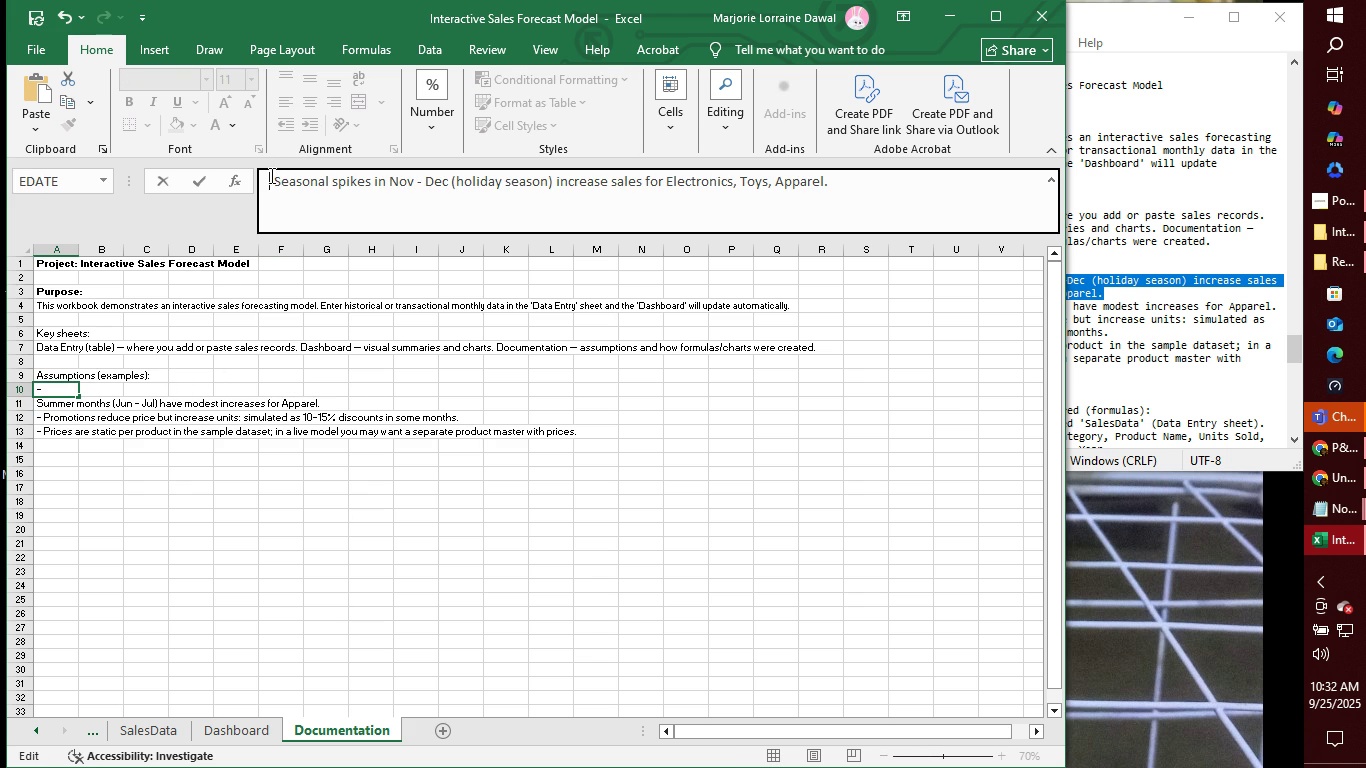 
key(ArrowRight)
 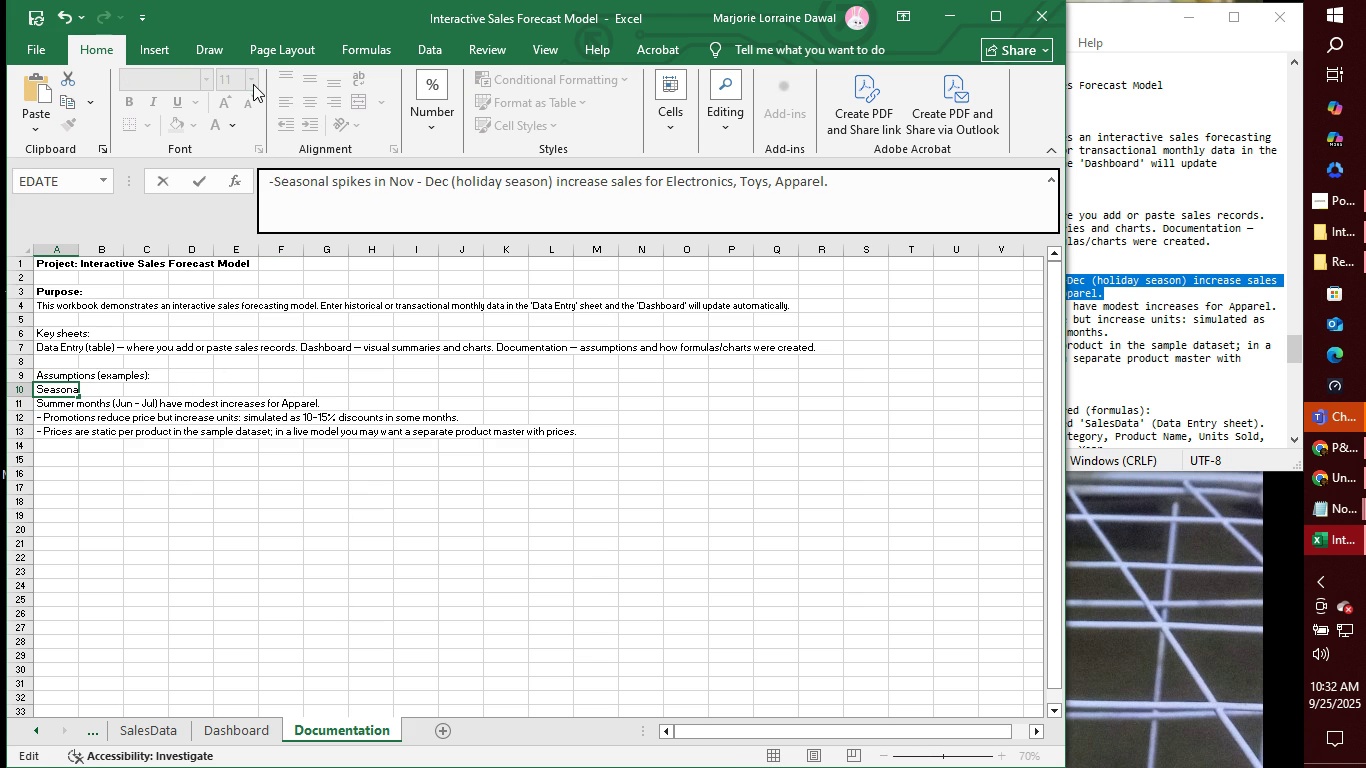 
key(Backspace)
 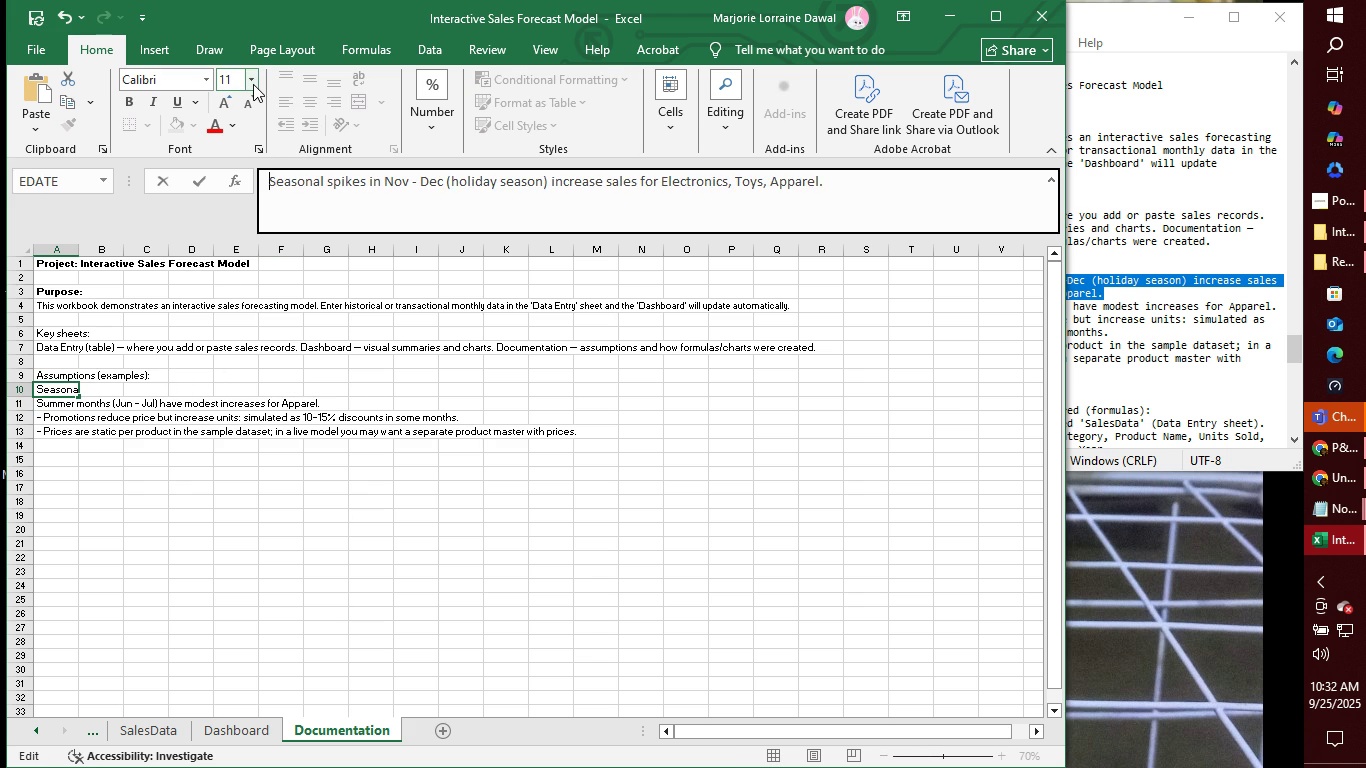 
key(Backspace)
 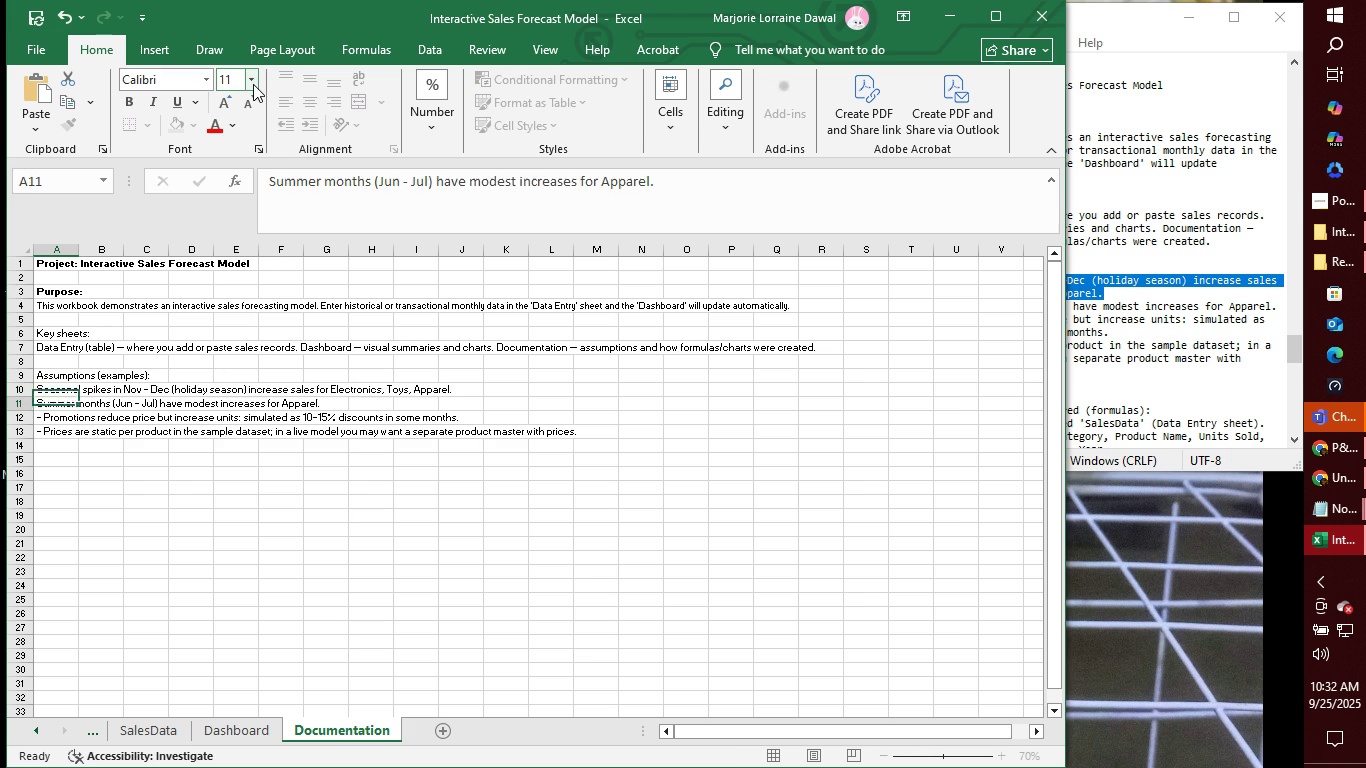 
key(Enter)
 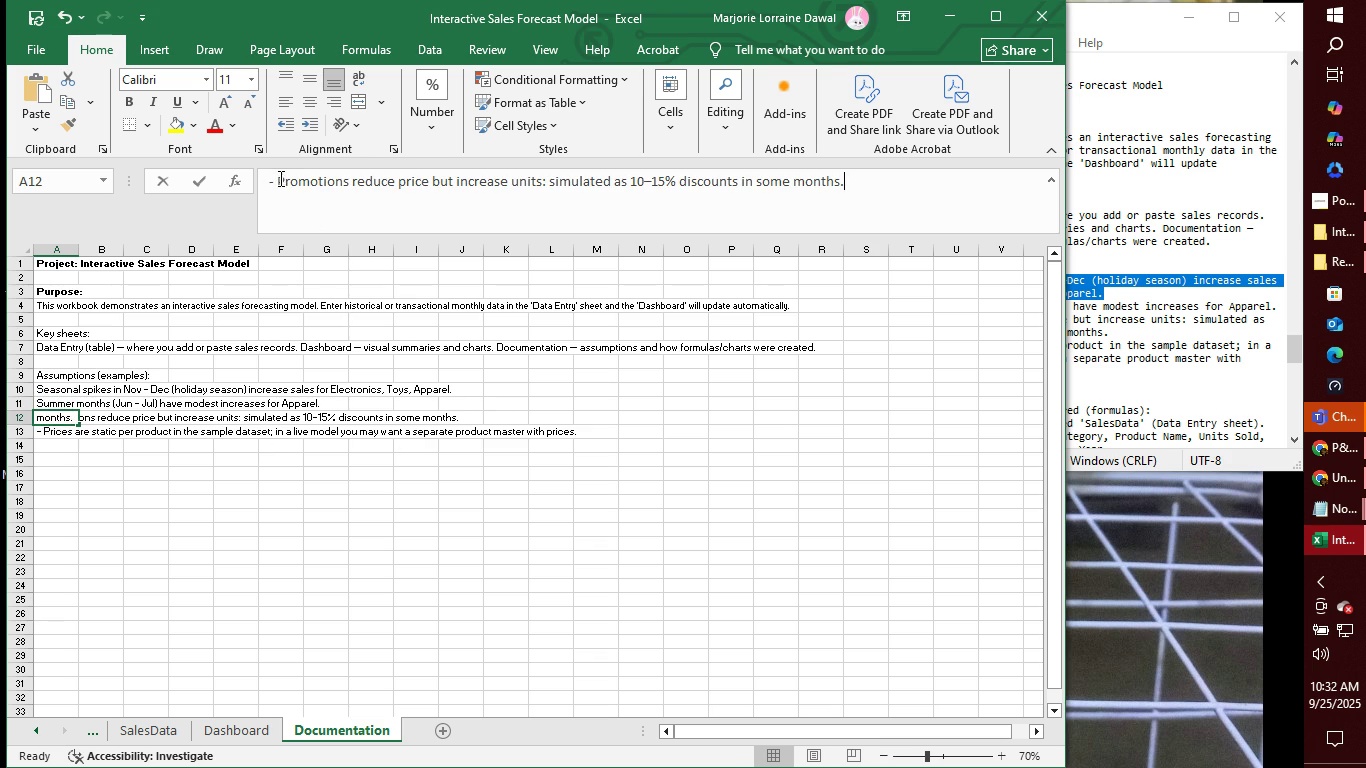 
wait(6.31)
 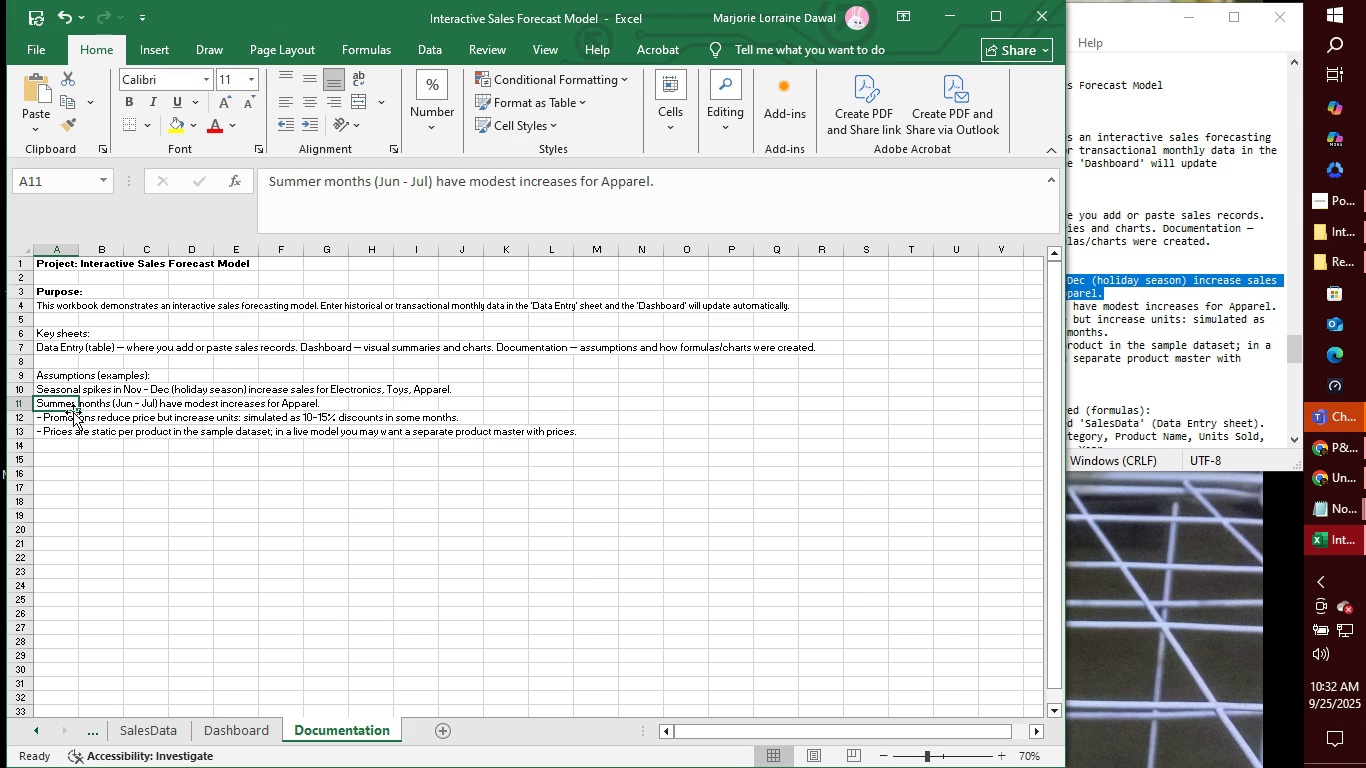 
key(Backspace)
 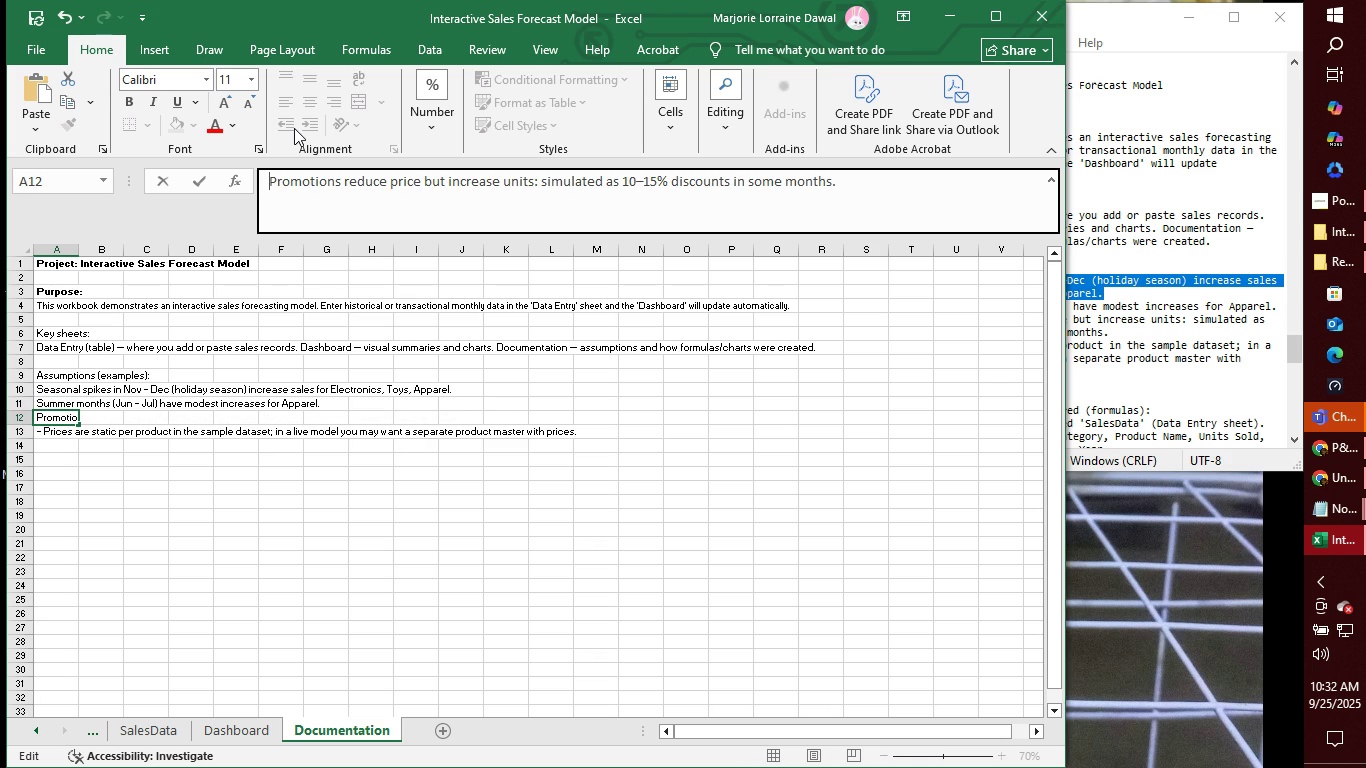 
key(ArrowDown)
 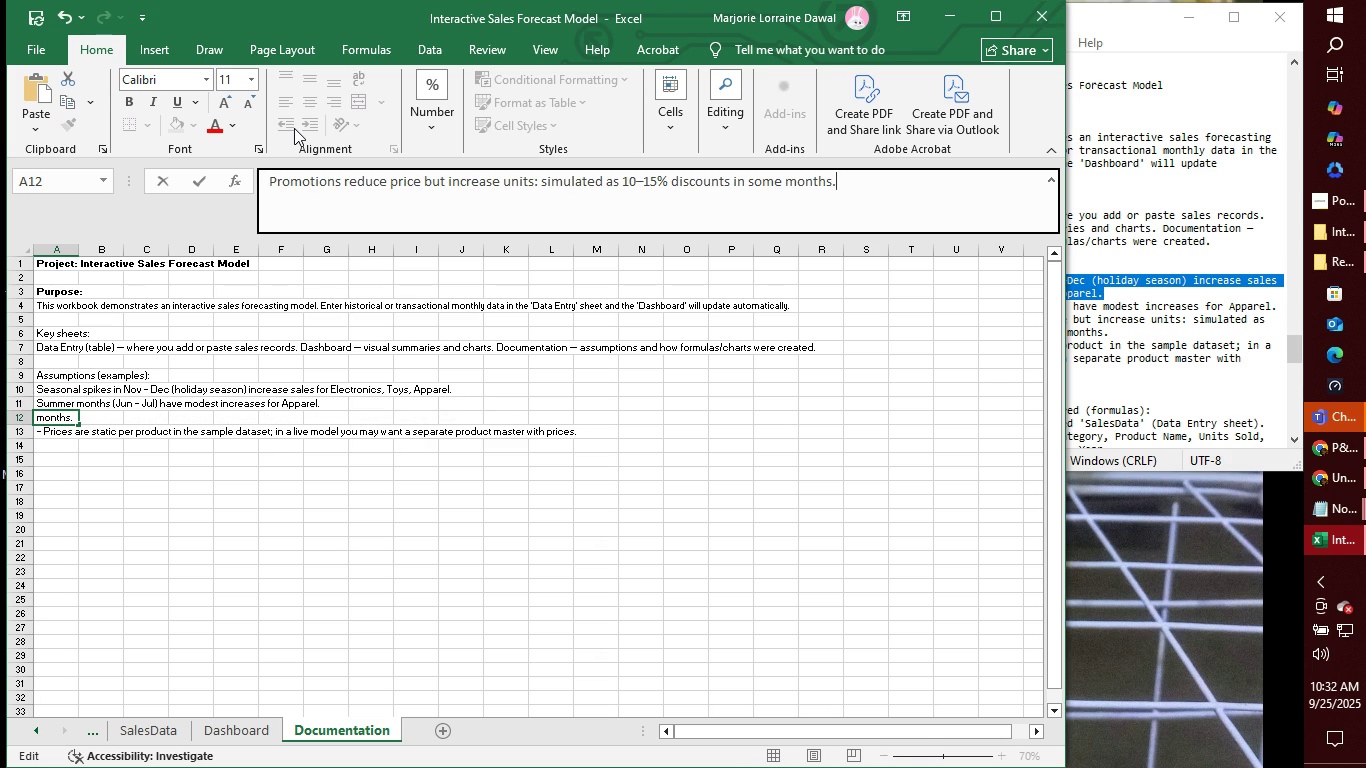 
key(ArrowDown)
 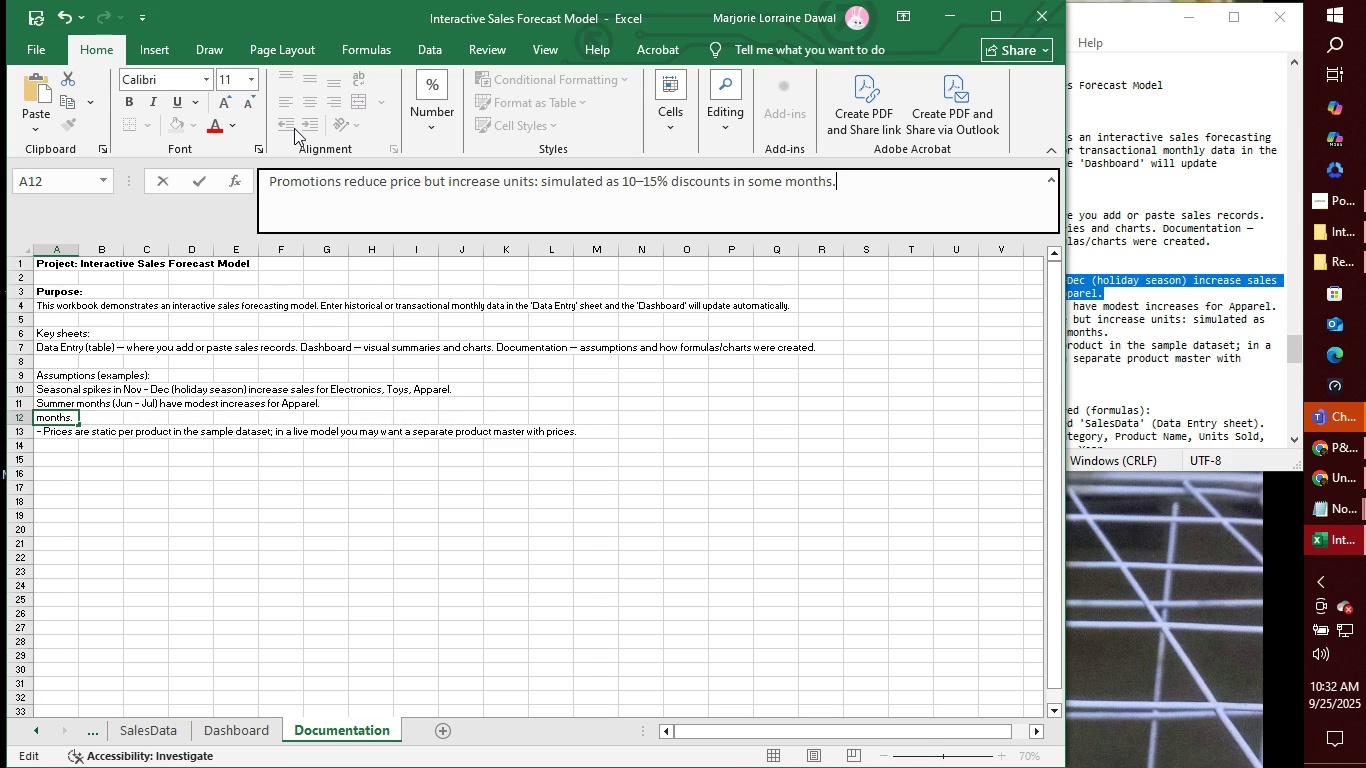 
key(ArrowDown)
 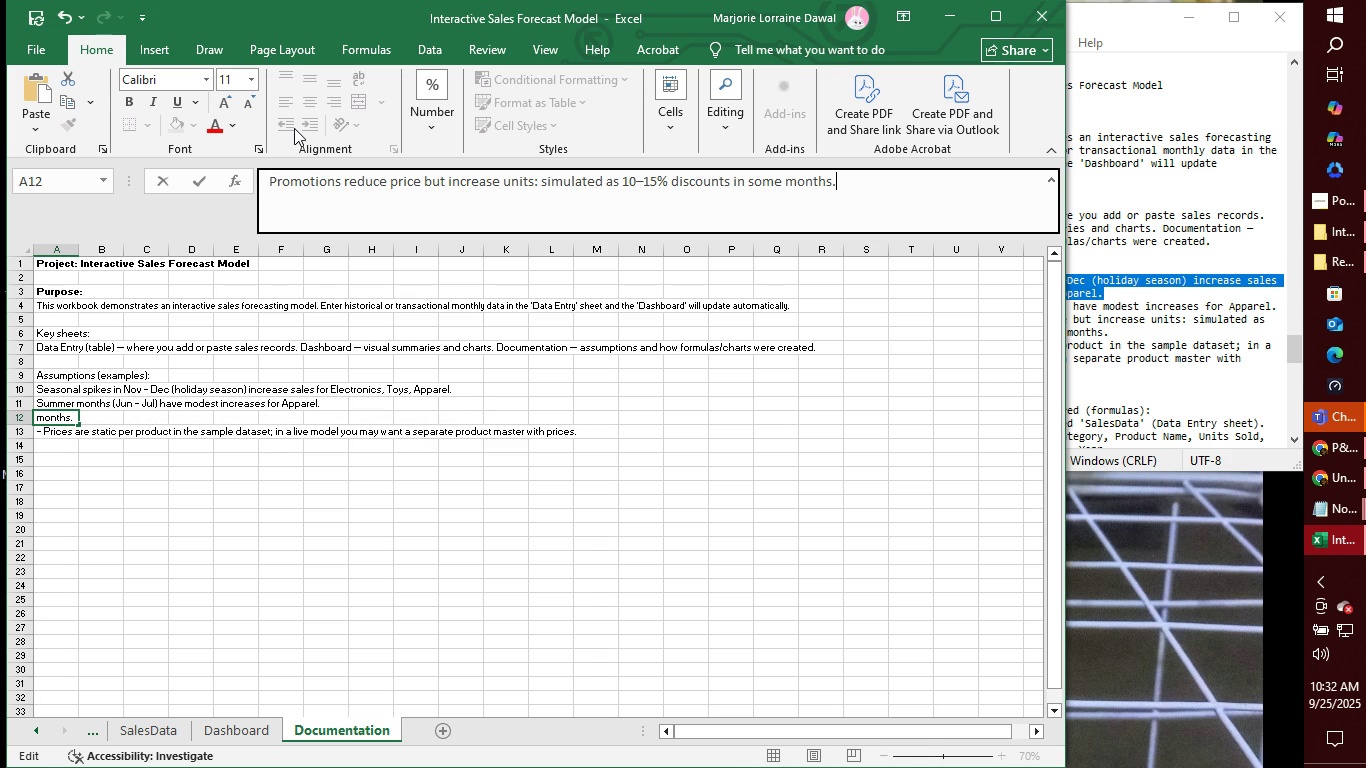 
key(ArrowDown)
 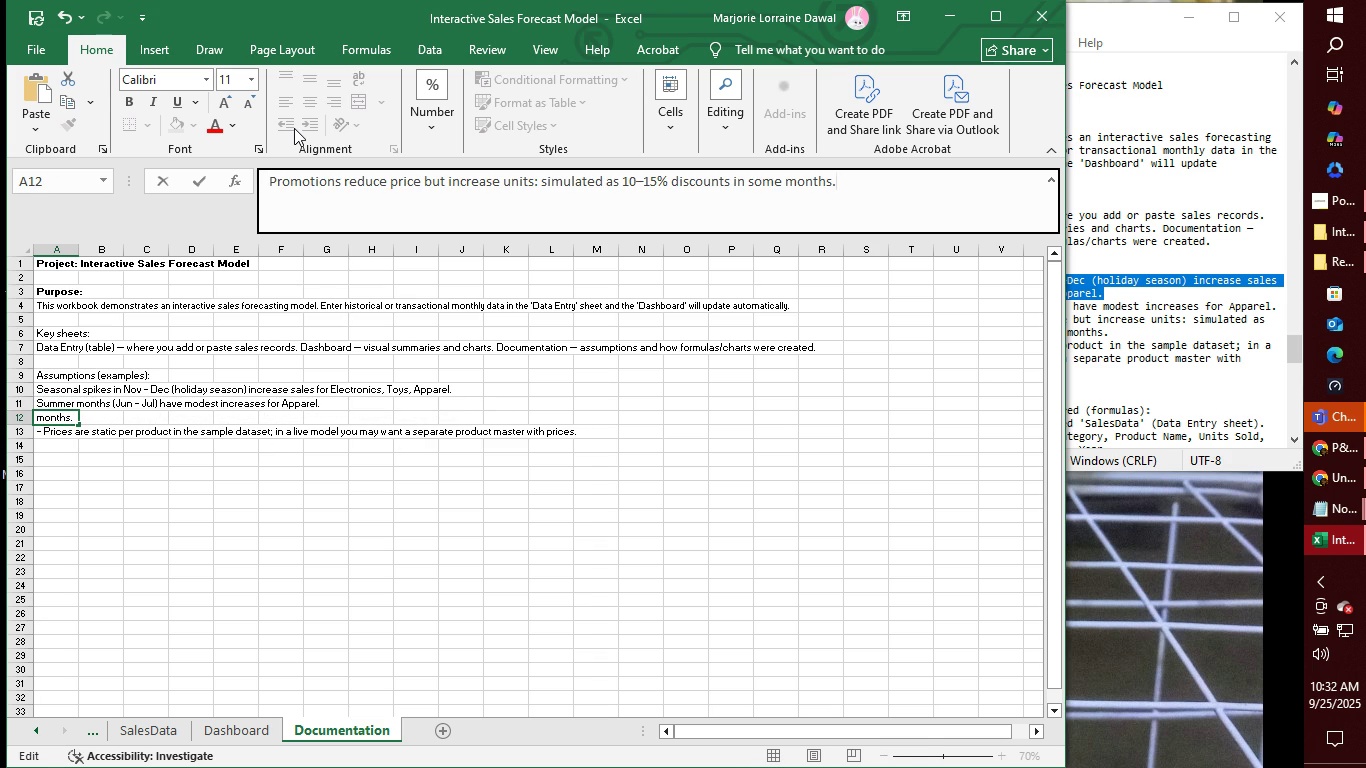 
key(Enter)
 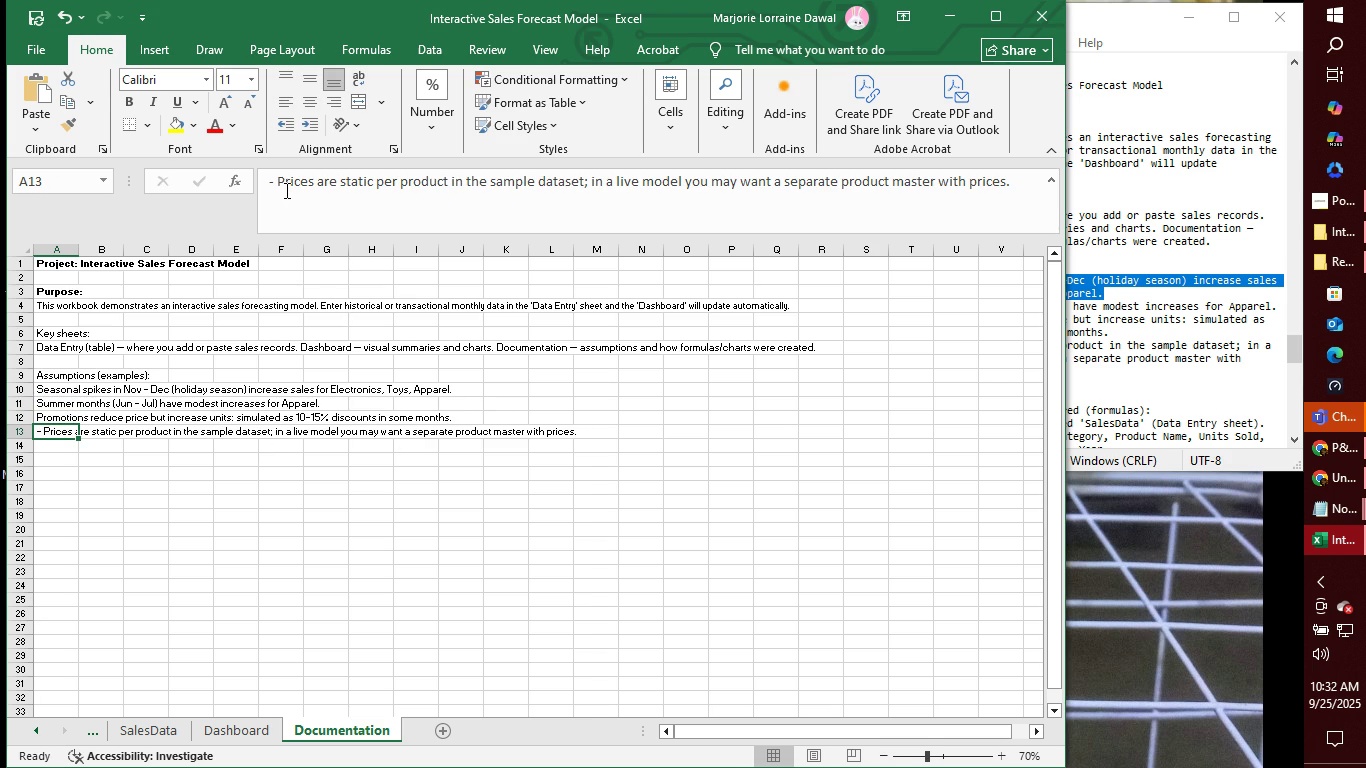 
left_click([277, 184])
 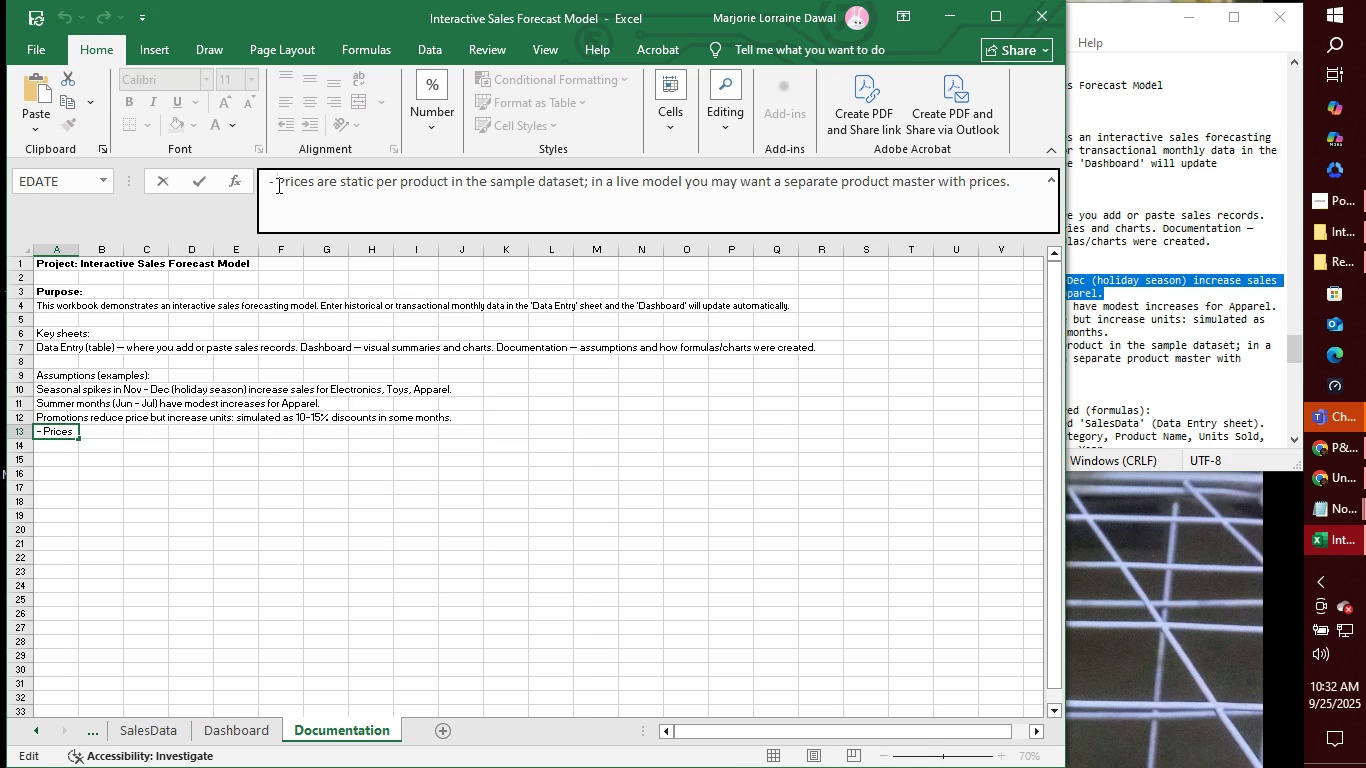 
key(Backspace)
 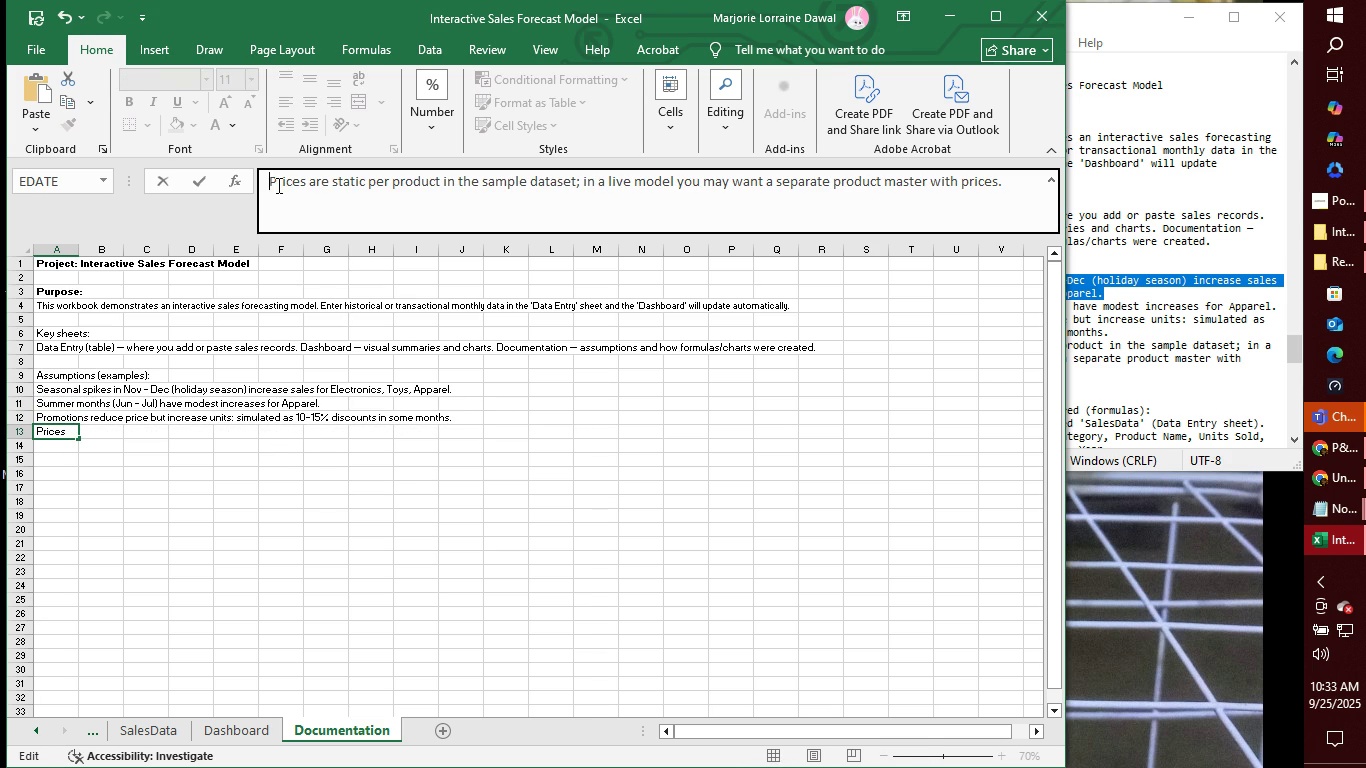 
key(Backspace)
 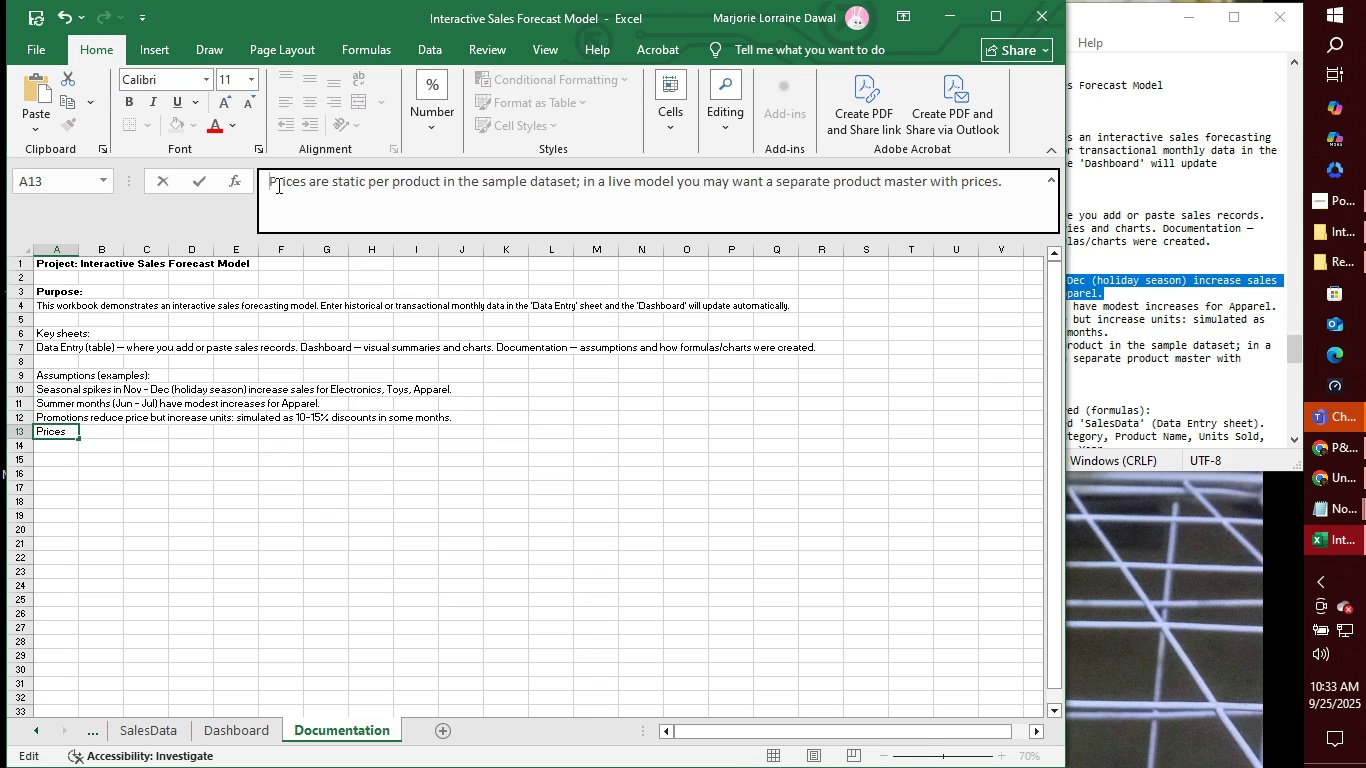 
key(Backspace)
 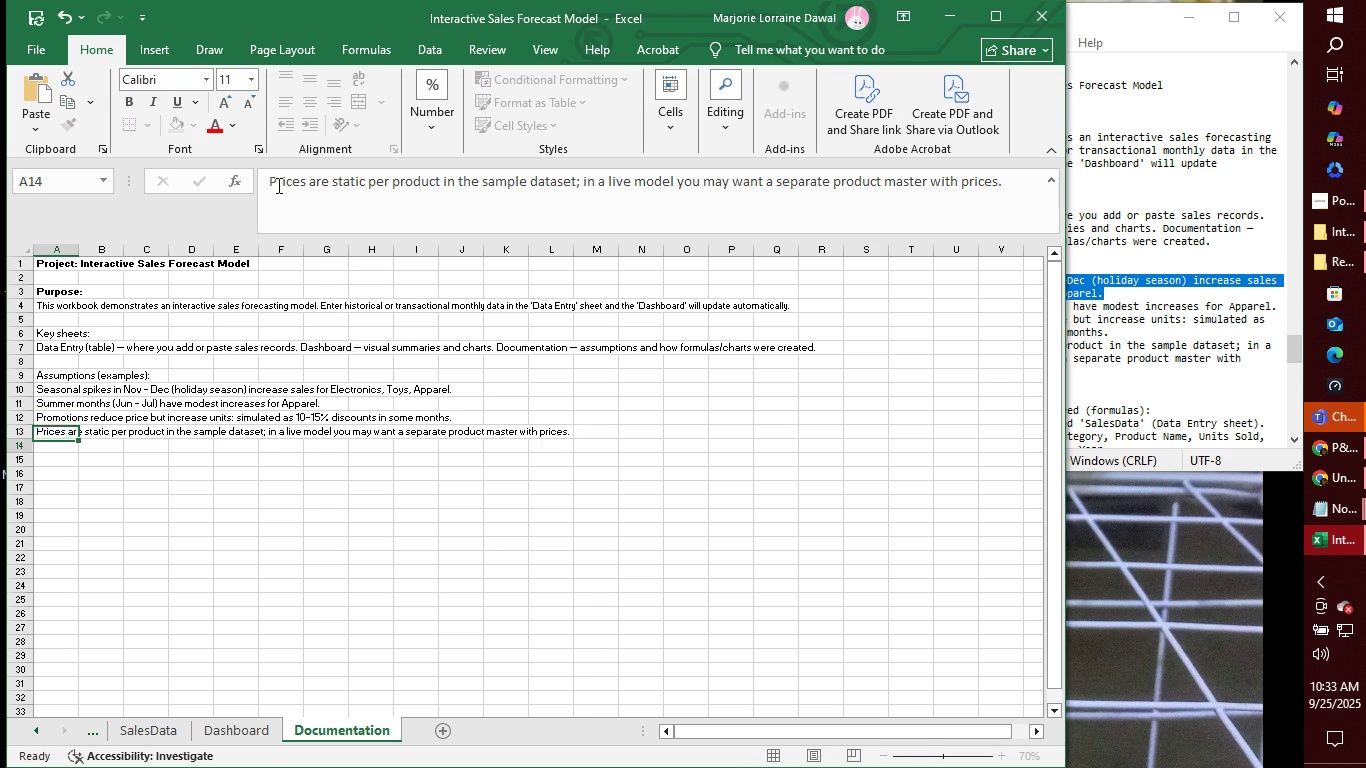 
key(Enter)
 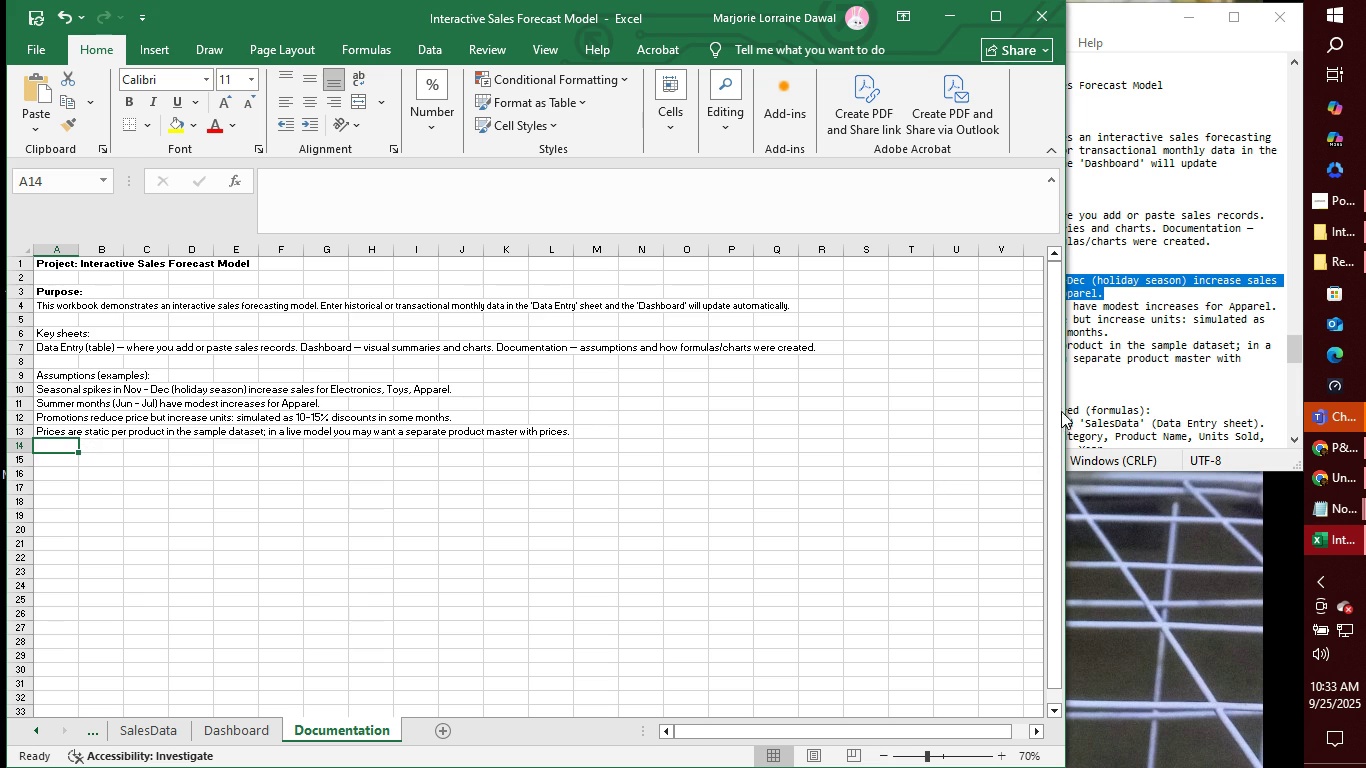 
left_click([1145, 312])
 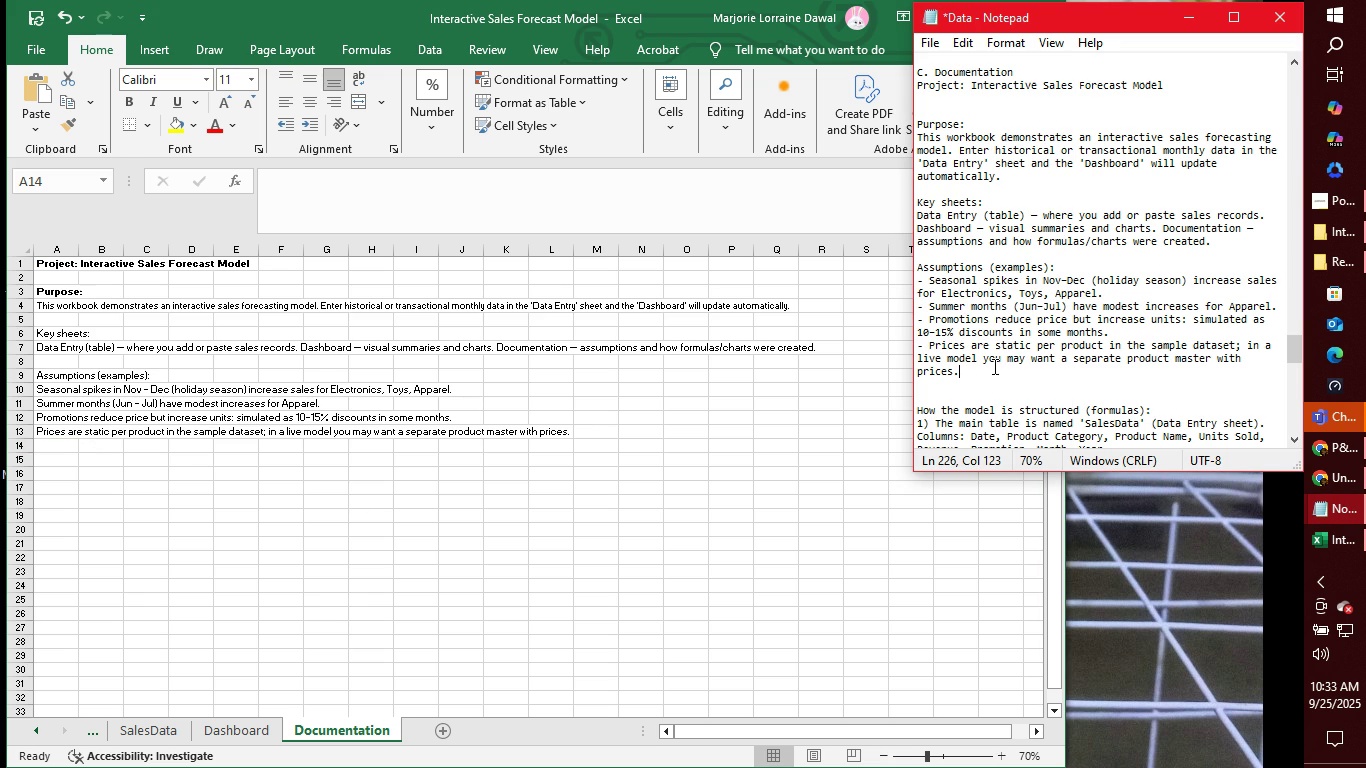 
left_click([993, 366])
 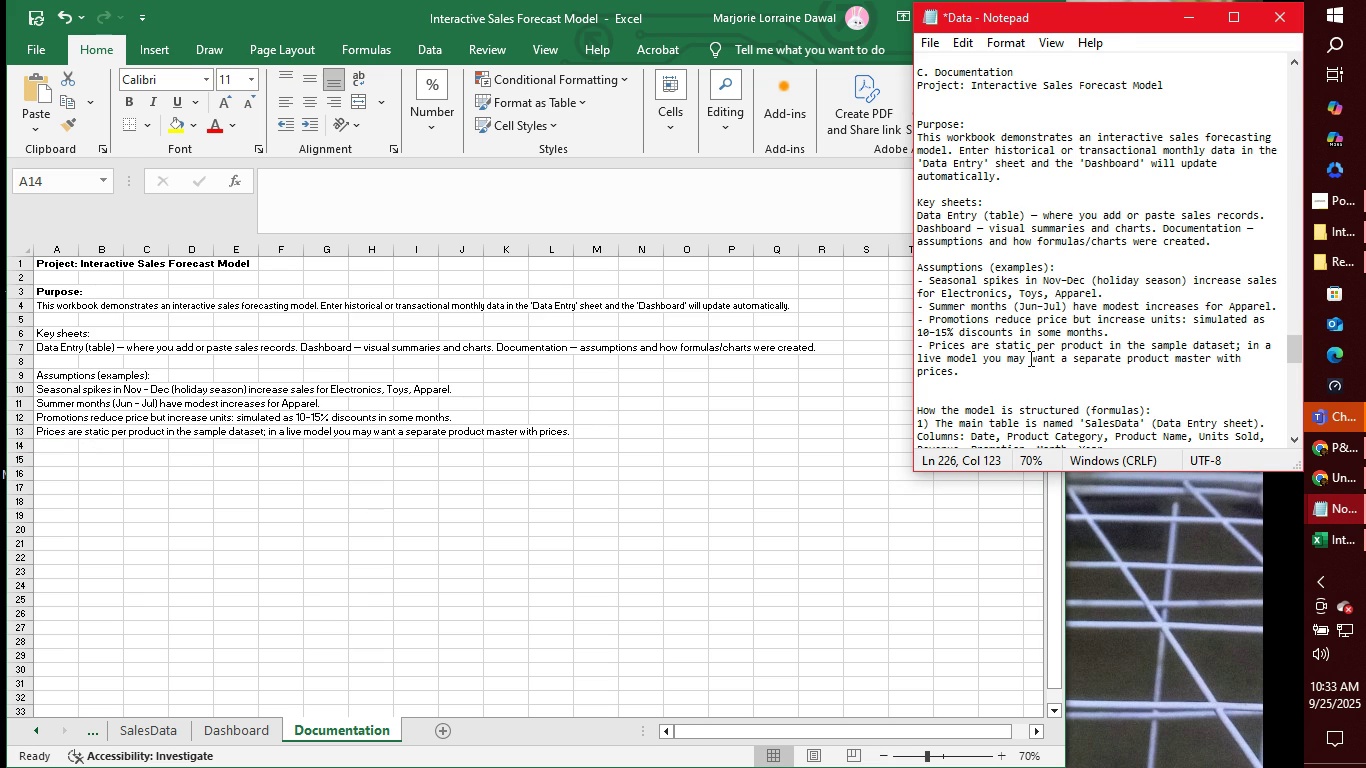 
scroll: coordinate [1029, 358], scroll_direction: none, amount: 0.0
 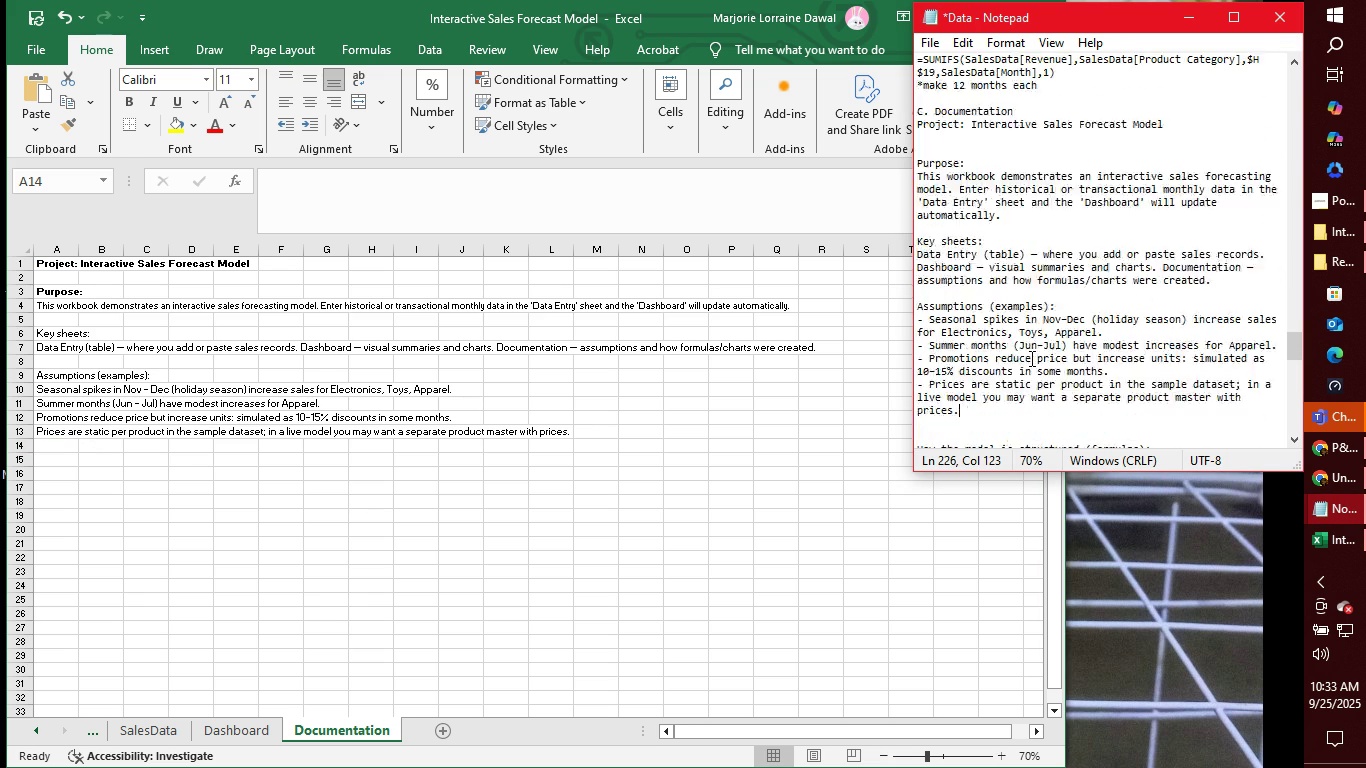 
scroll: coordinate [1031, 358], scroll_direction: up, amount: 7.0
 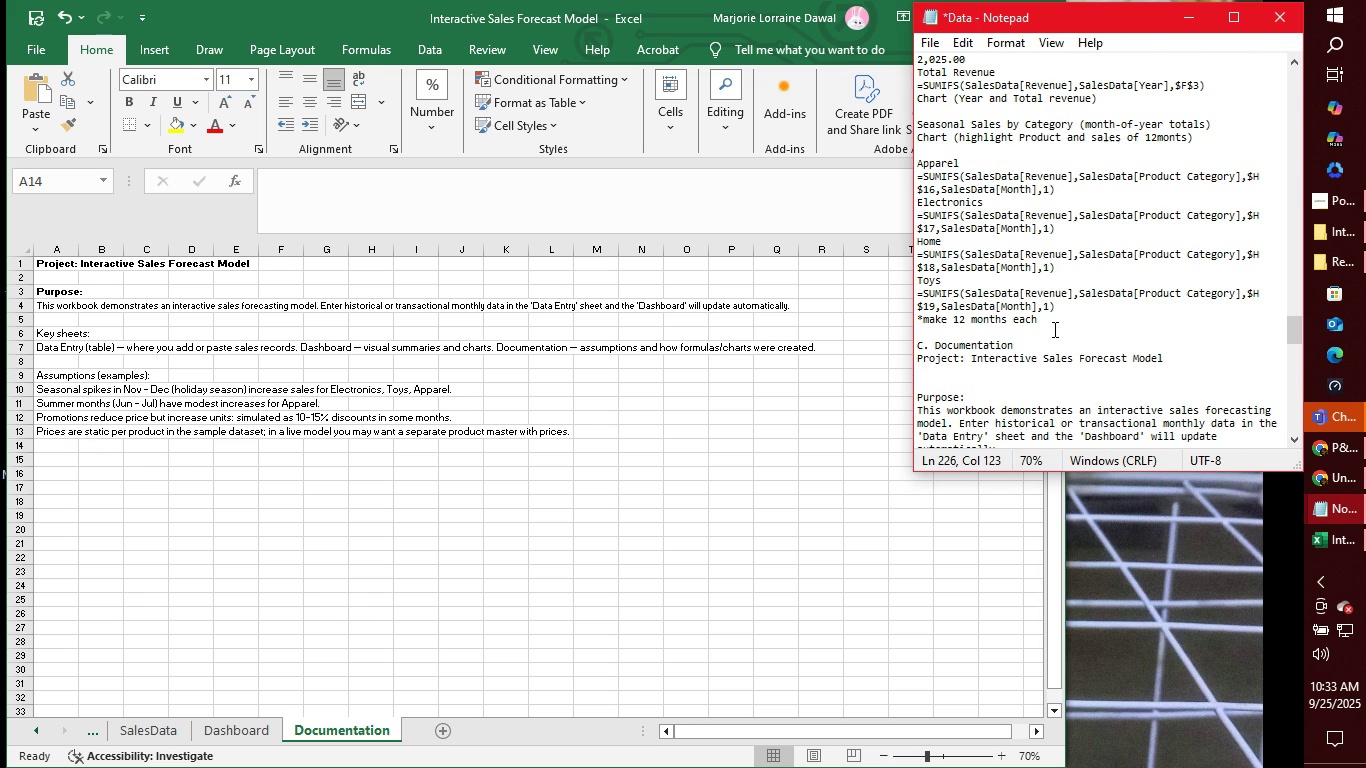 
scroll: coordinate [1065, 341], scroll_direction: down, amount: 6.0